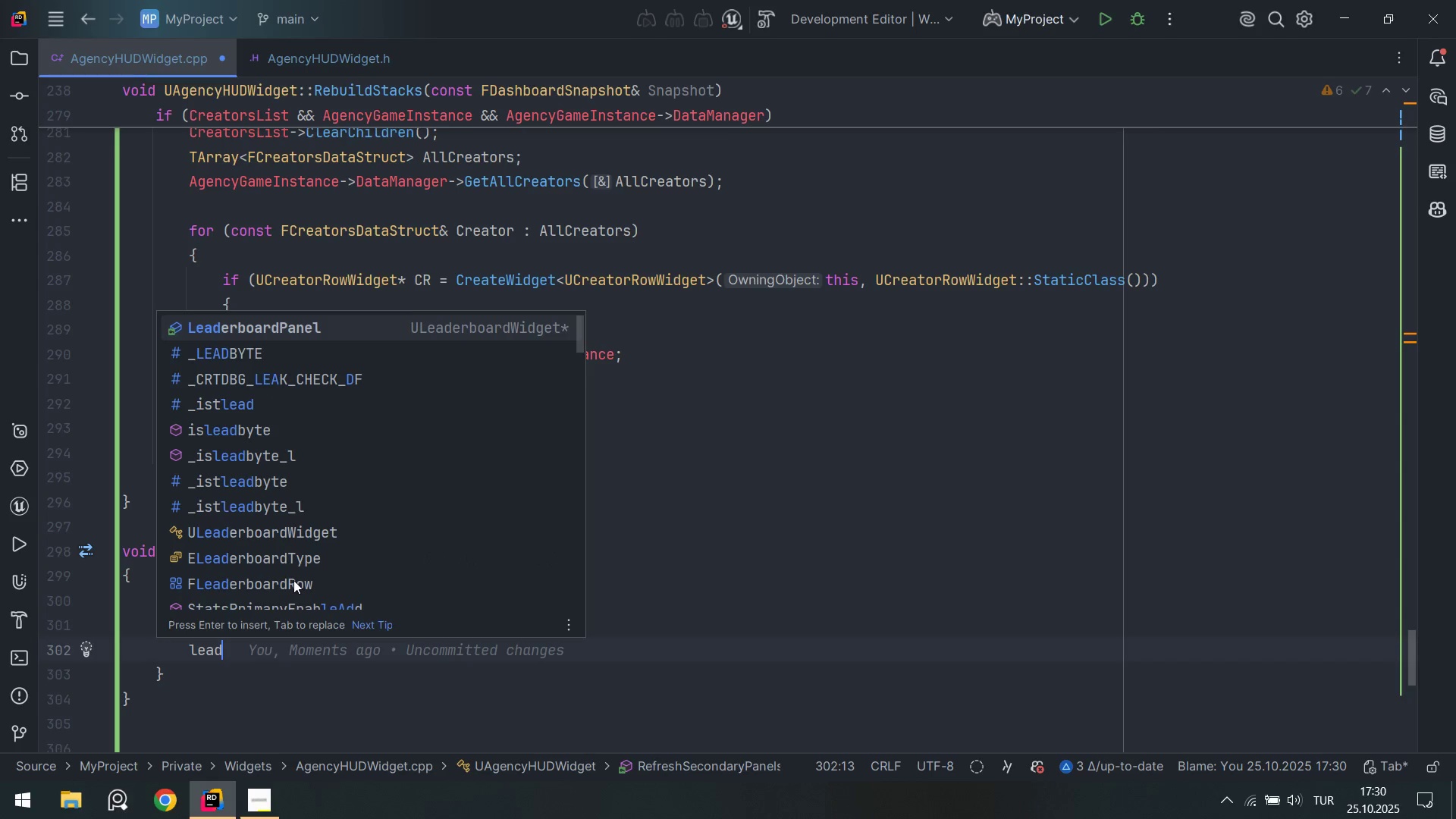 
key(ArrowDown)
 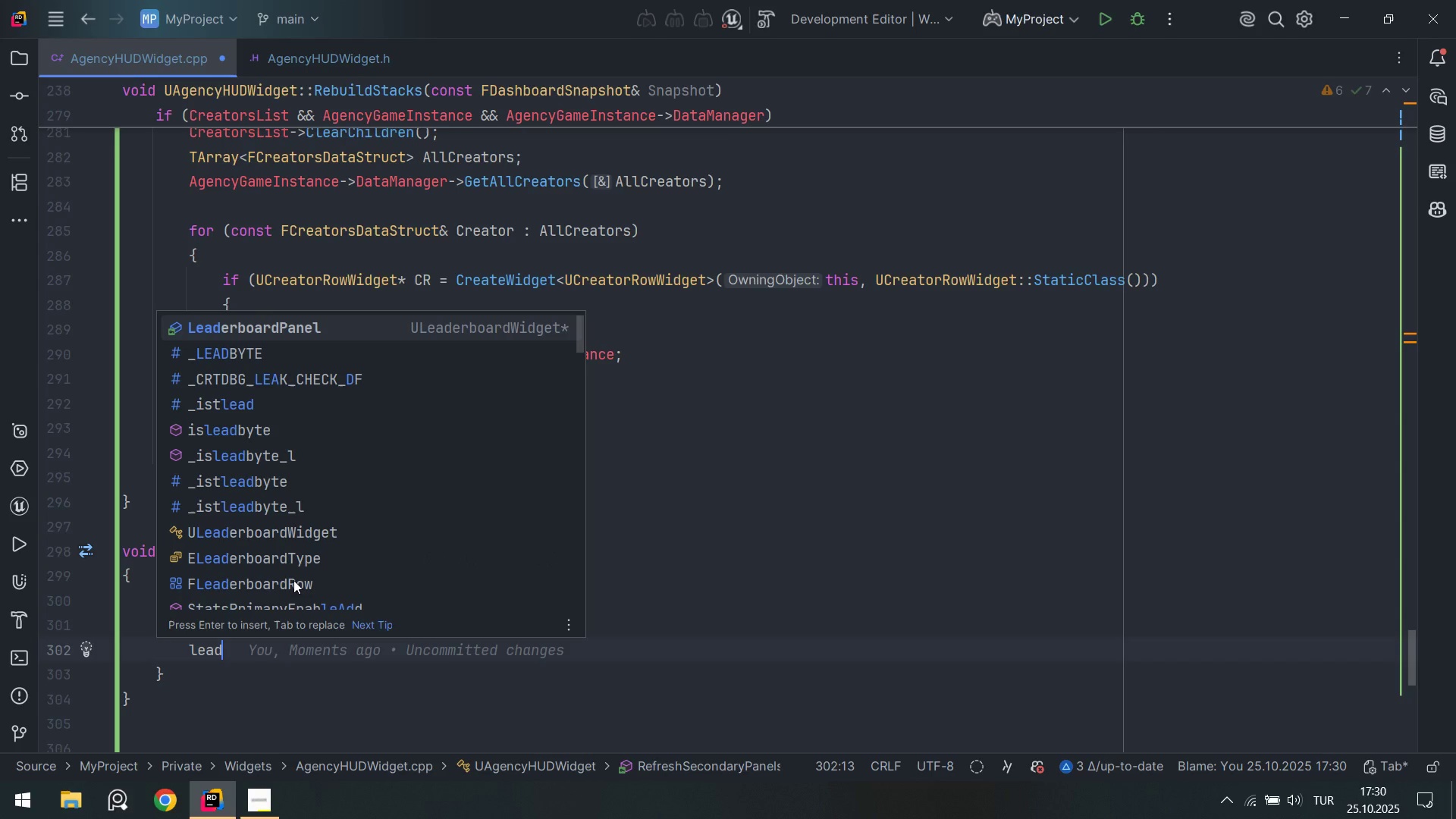 
key(ArrowUp)
 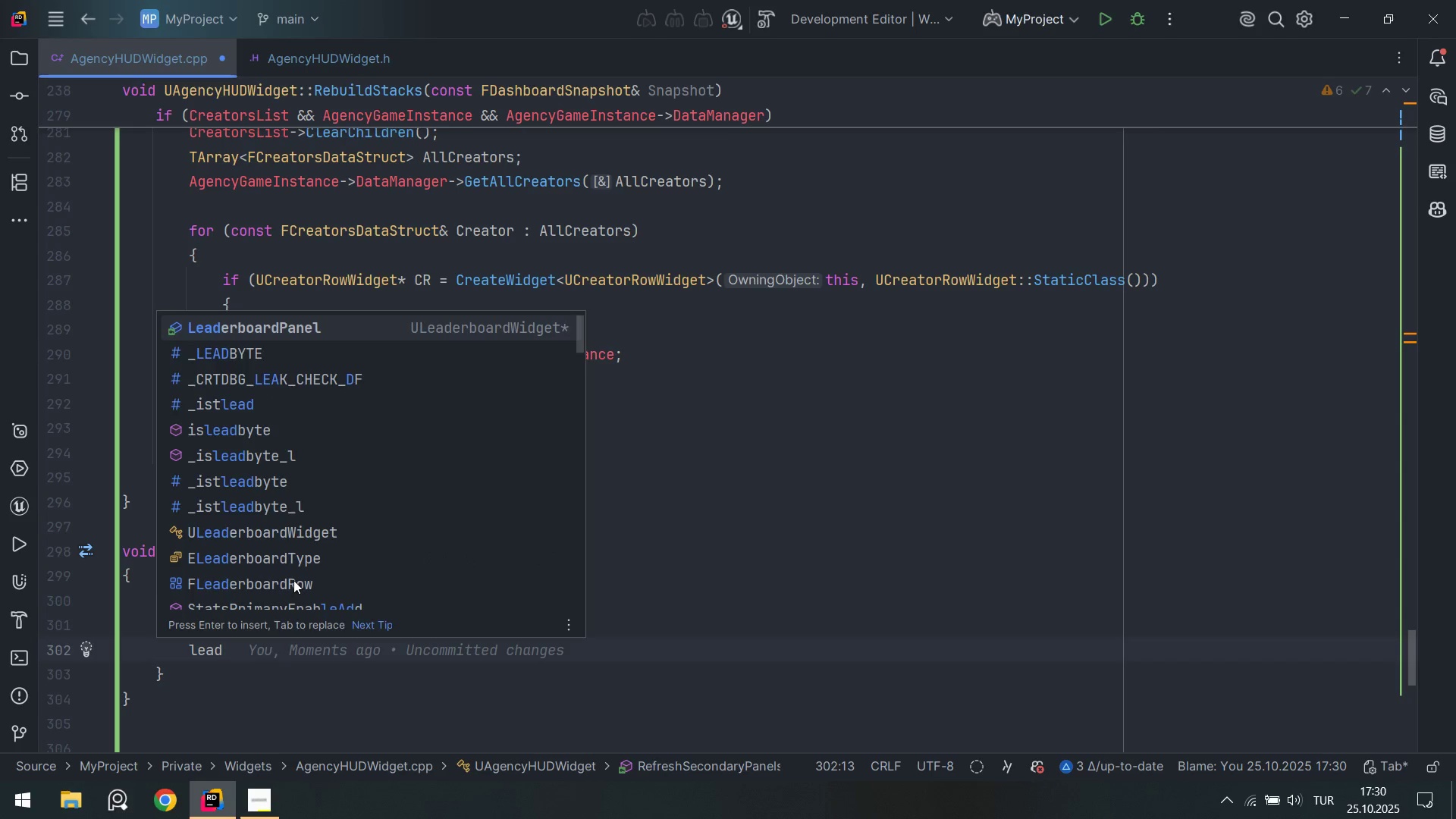 
key(Enter)
 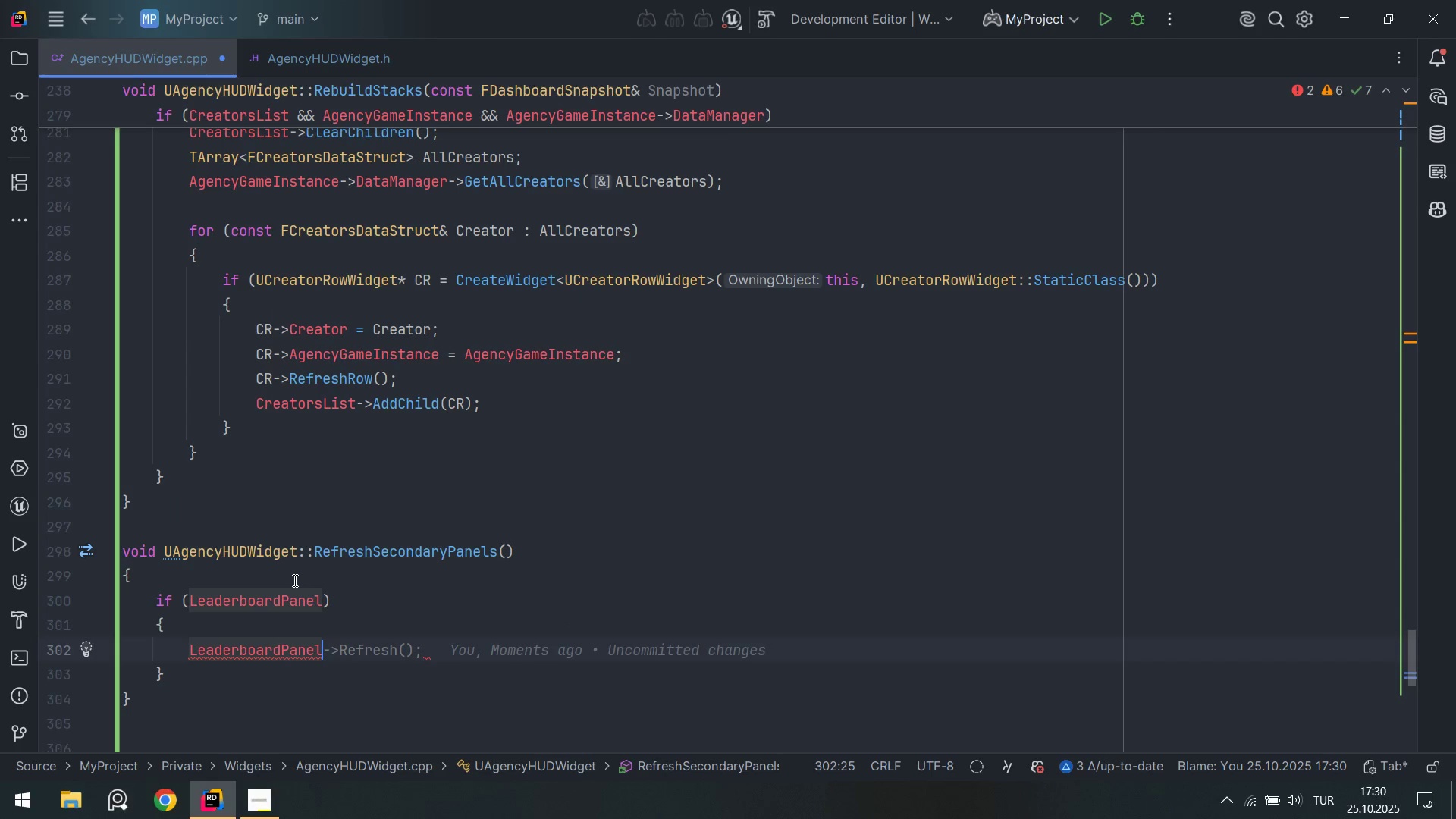 
type(.ref)
 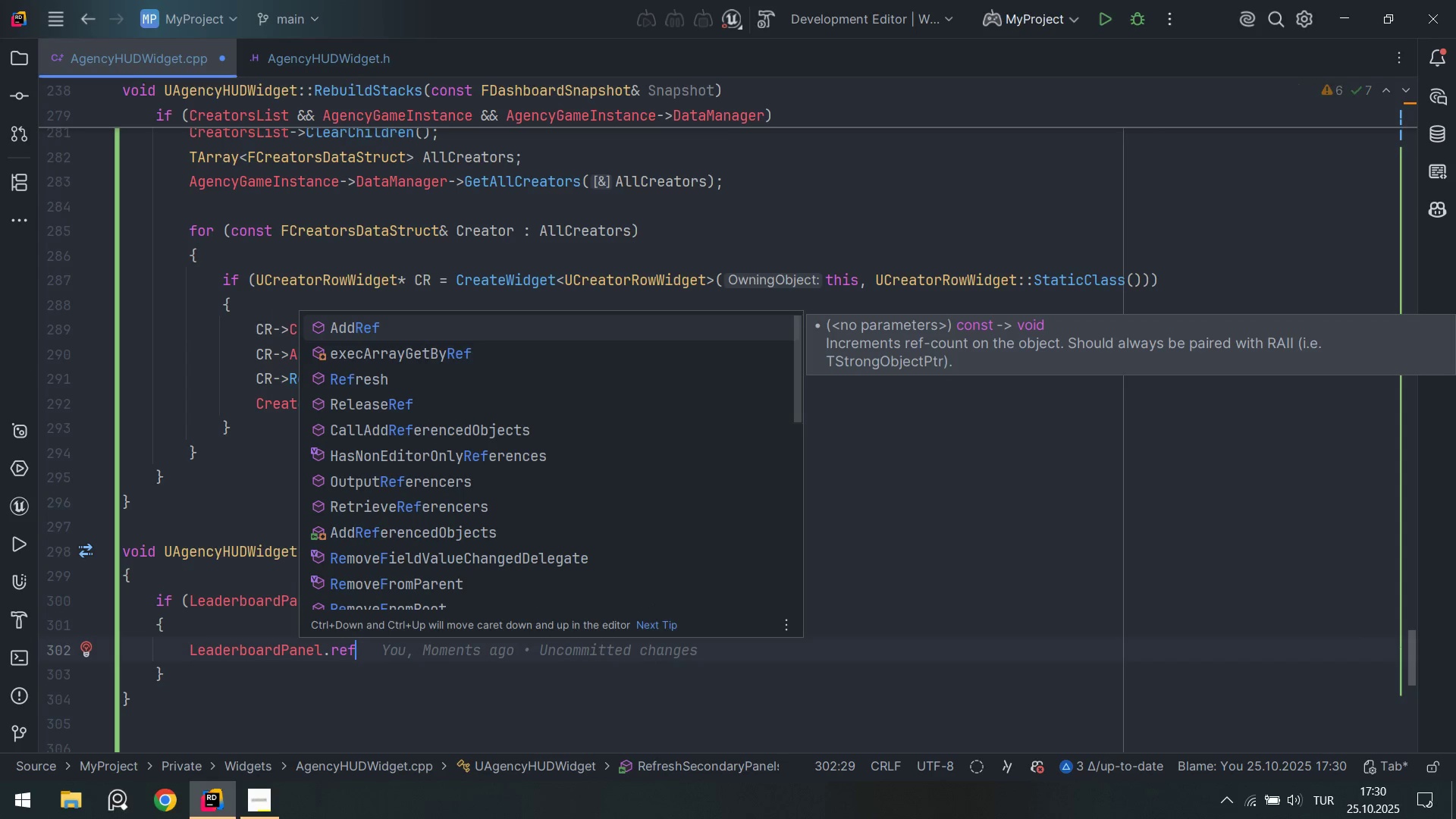 
key(ArrowDown)
 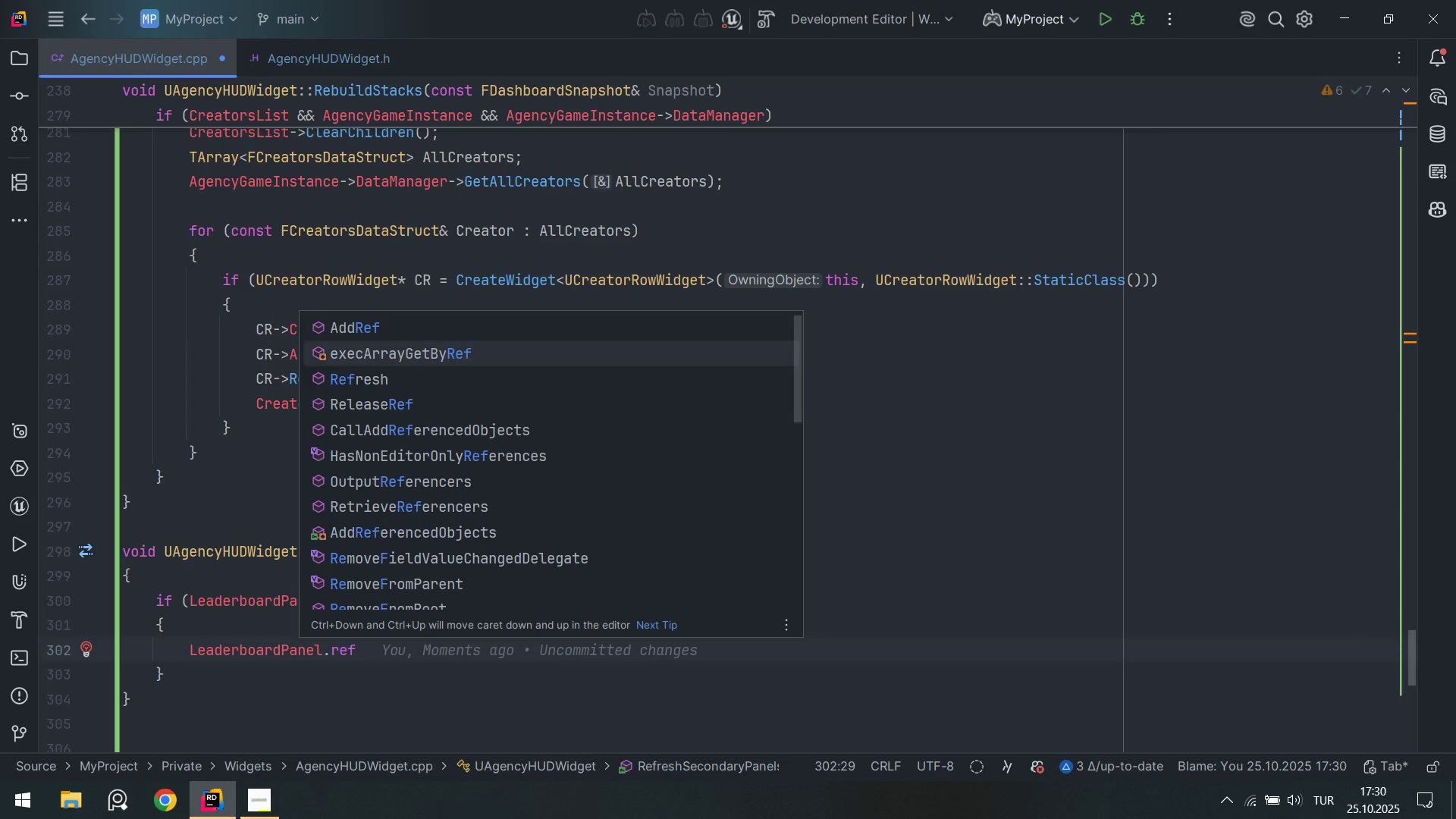 
key(ArrowDown)
 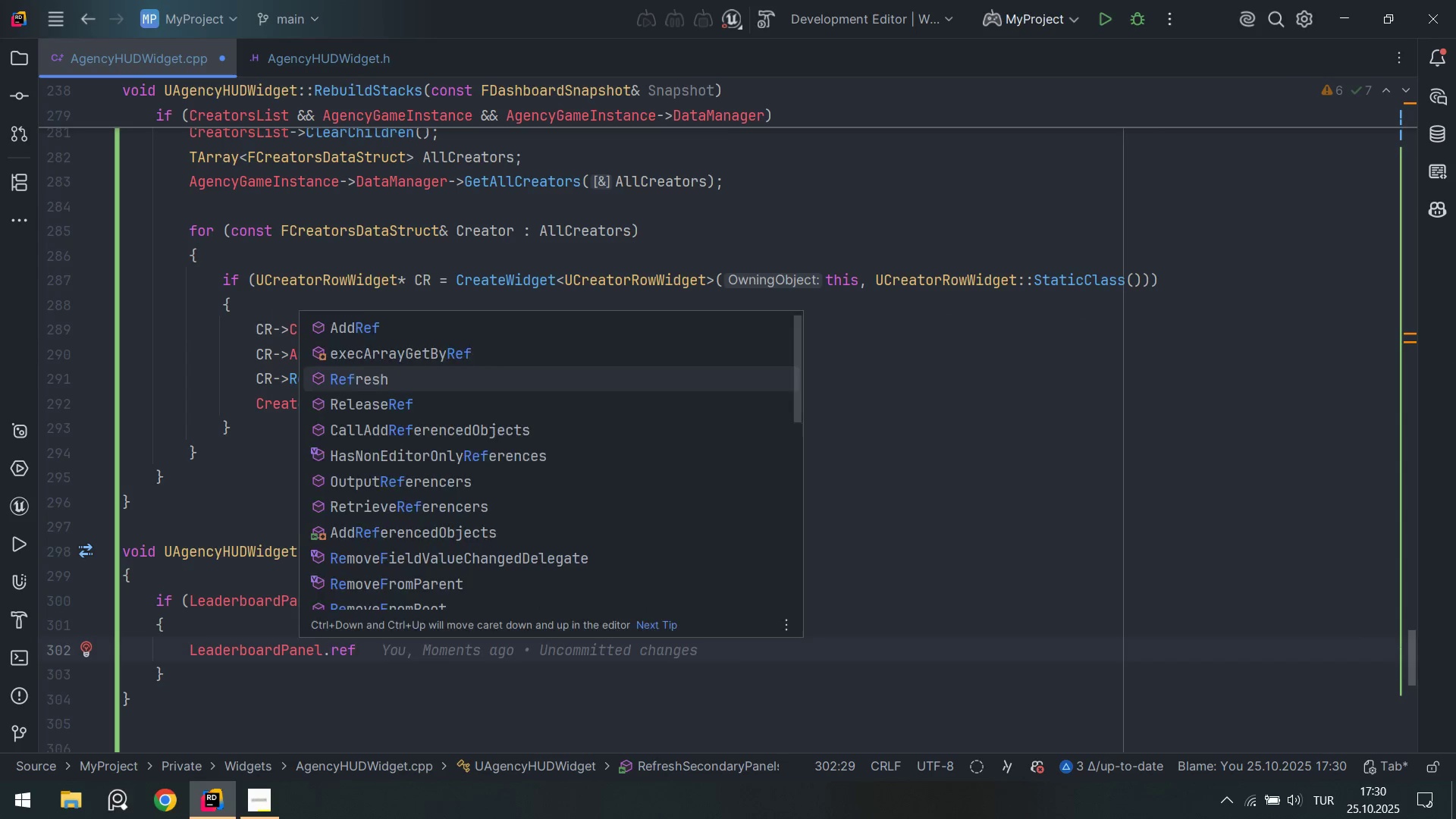 
key(Enter)
 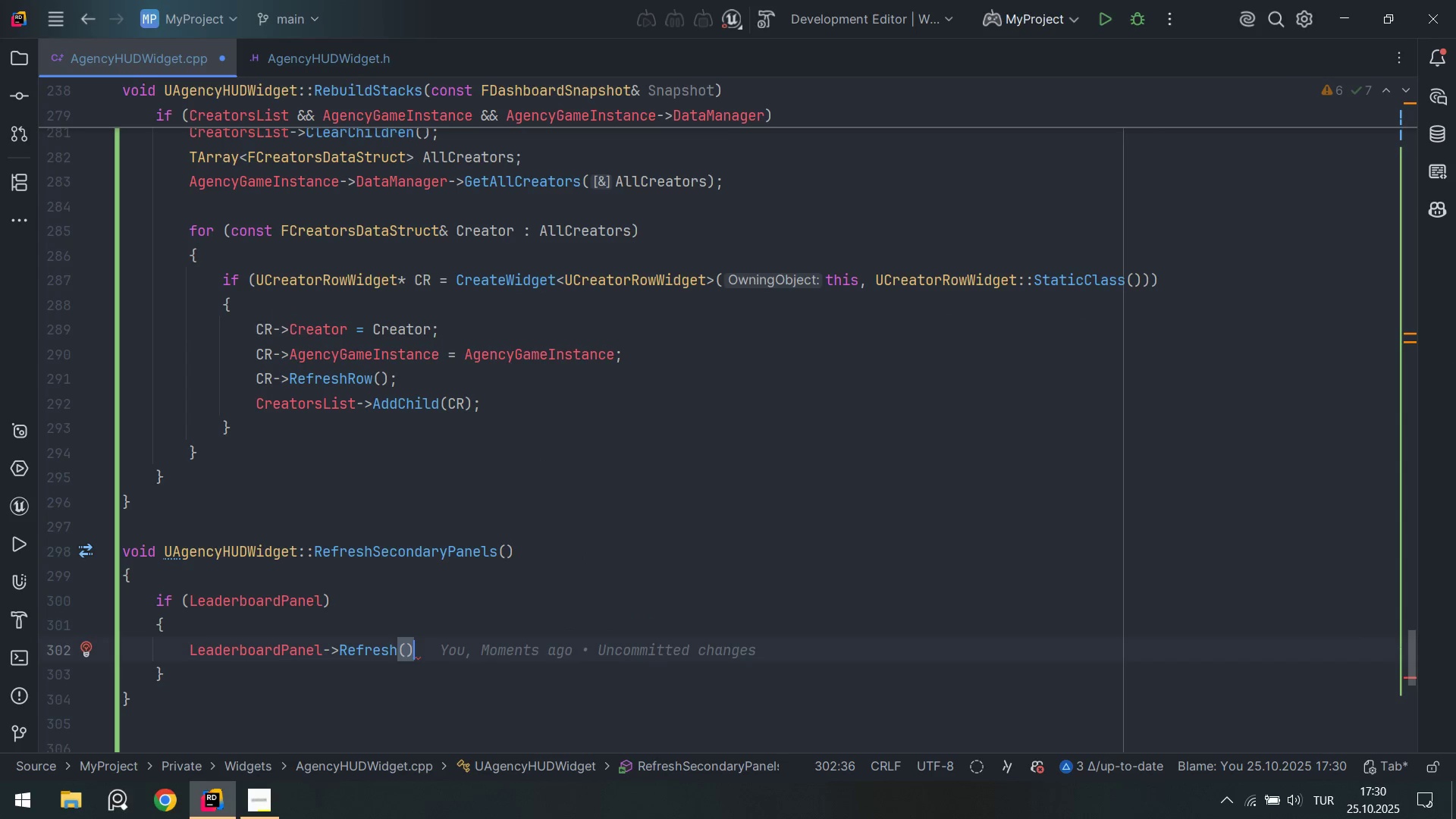 
key(Alt+AltLeft)
 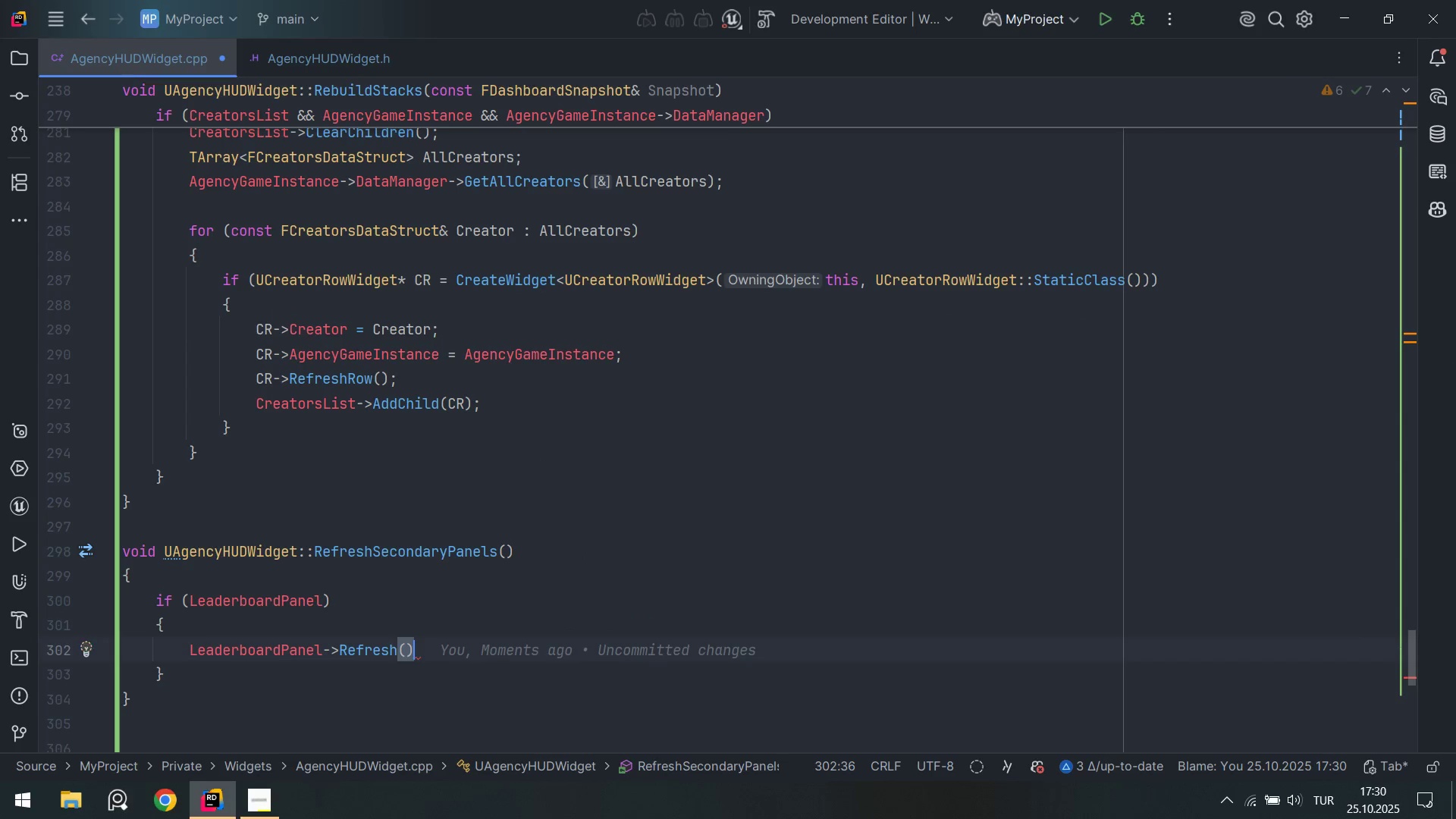 
key(Alt+Numpad5)
 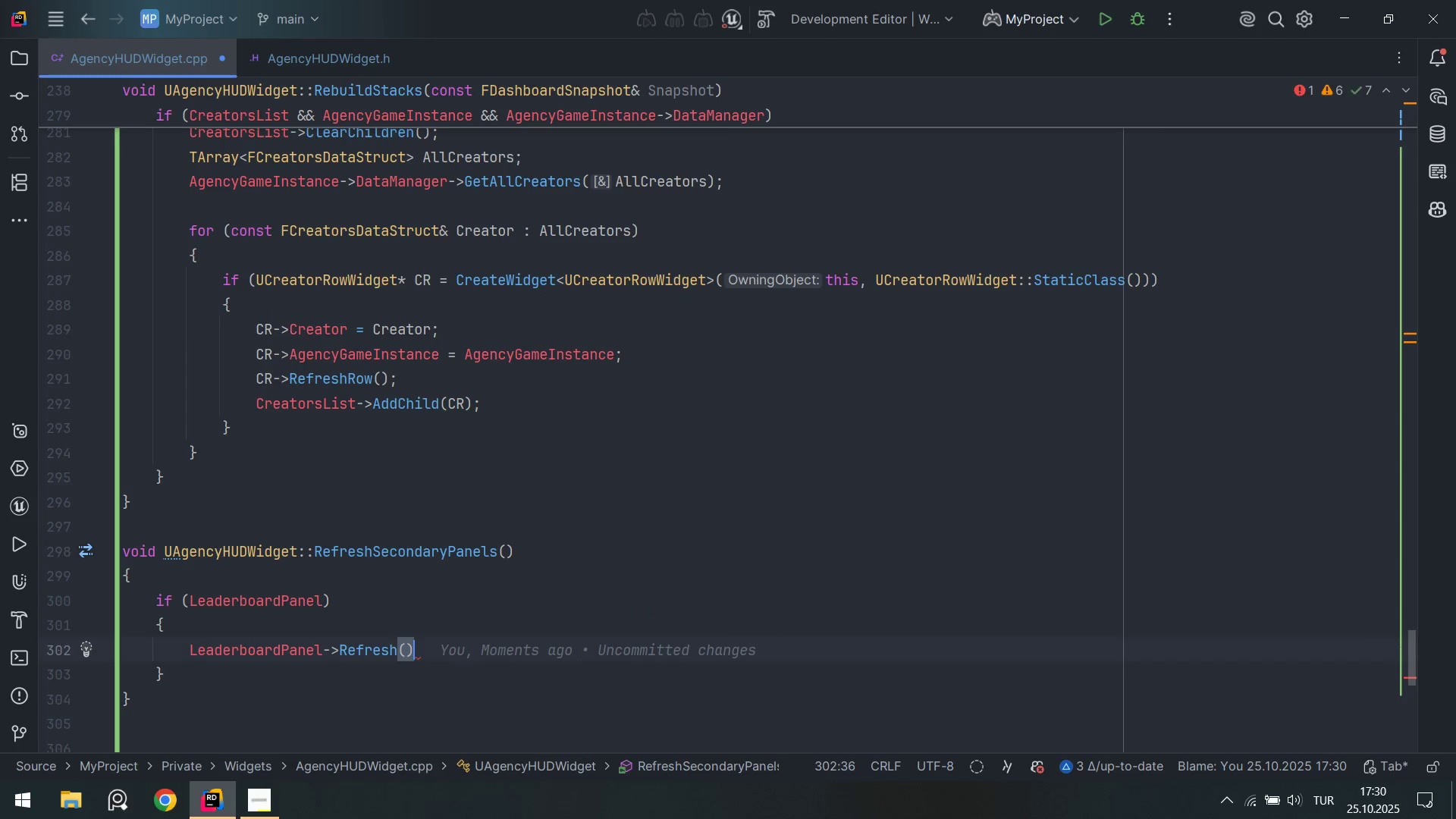 
key(Alt+Numpad9)
 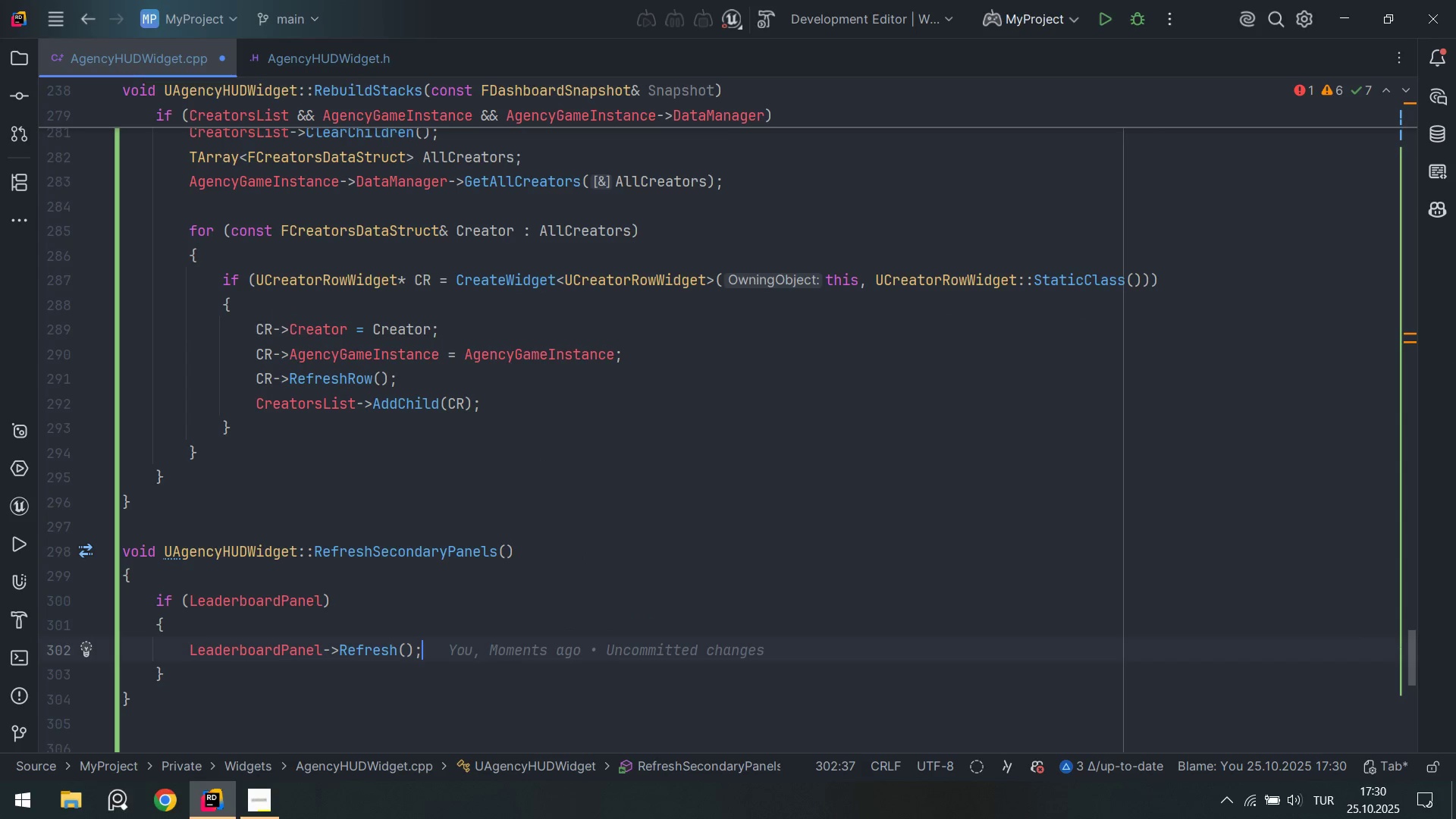 
key(ArrowDown)
 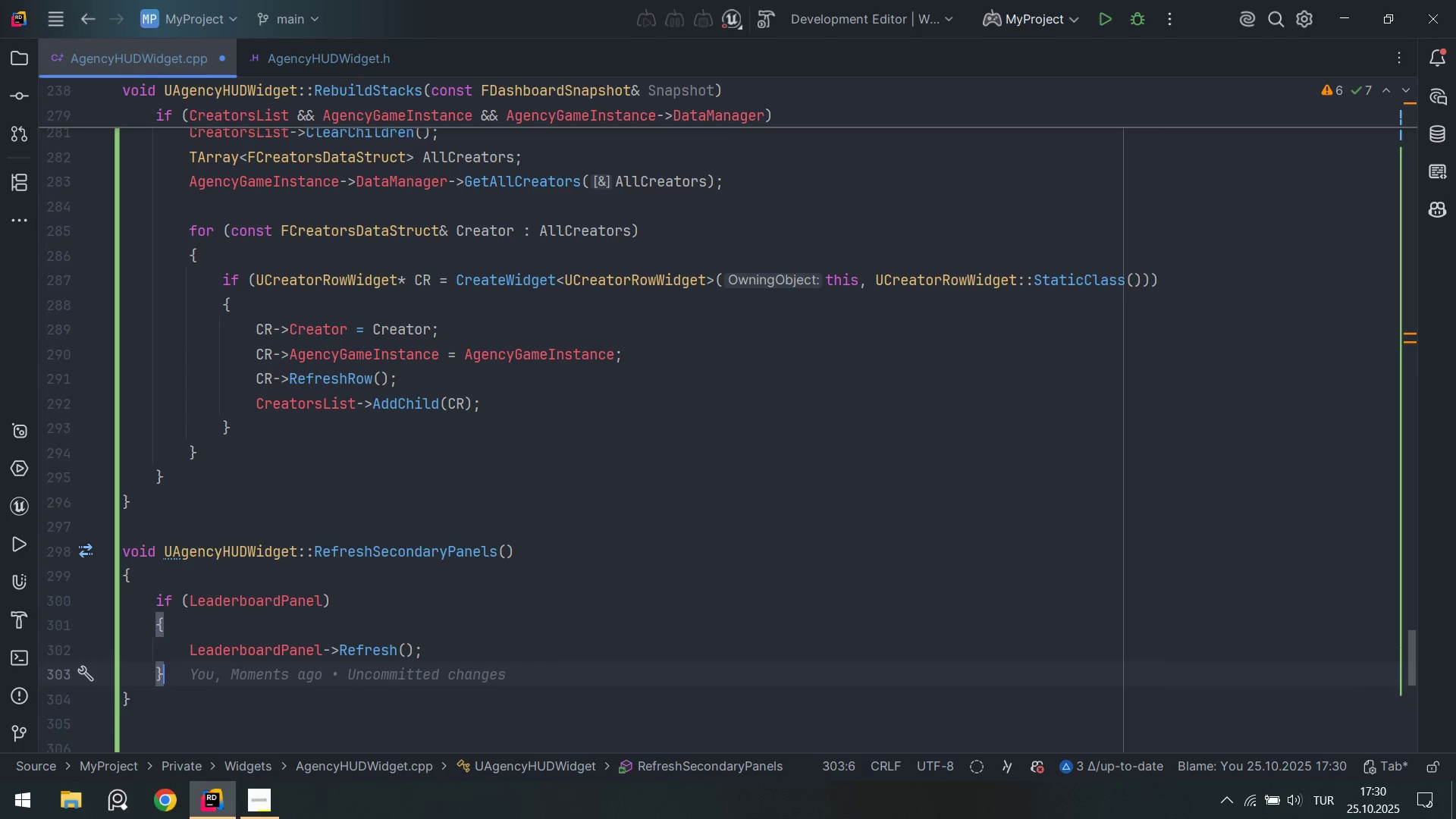 
key(Enter)
 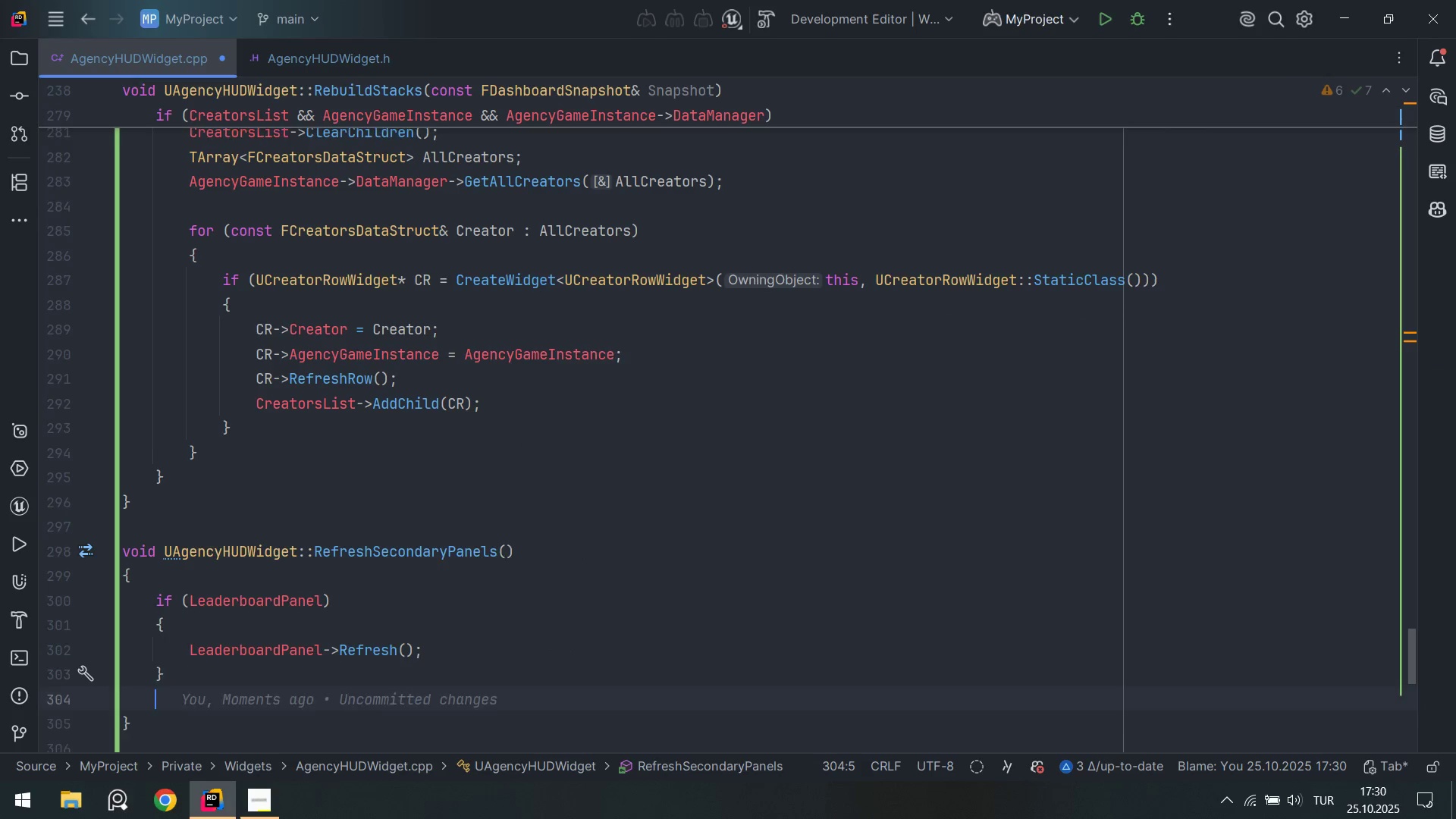 
key(Enter)
 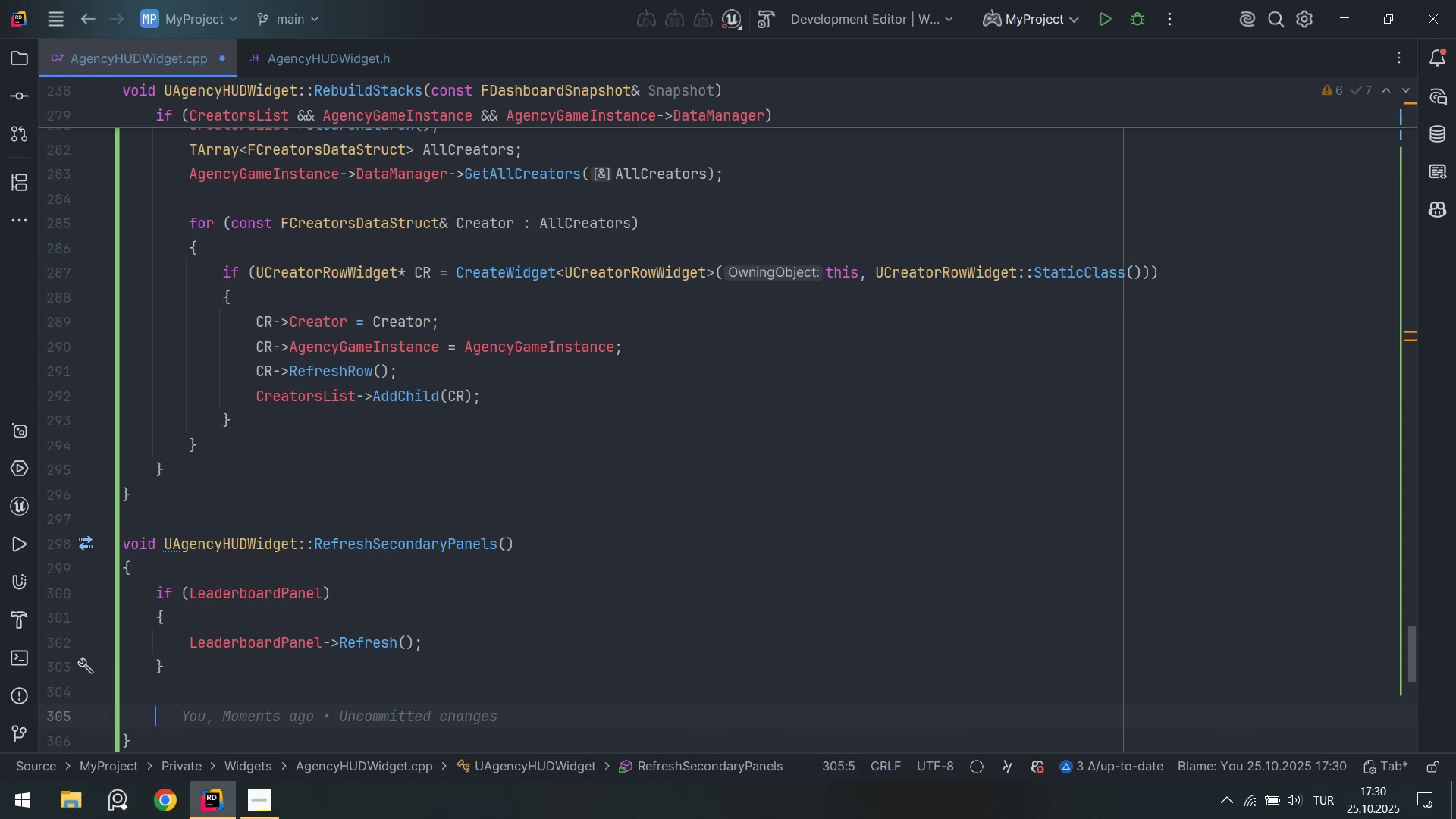 
type('f *prof'le)
 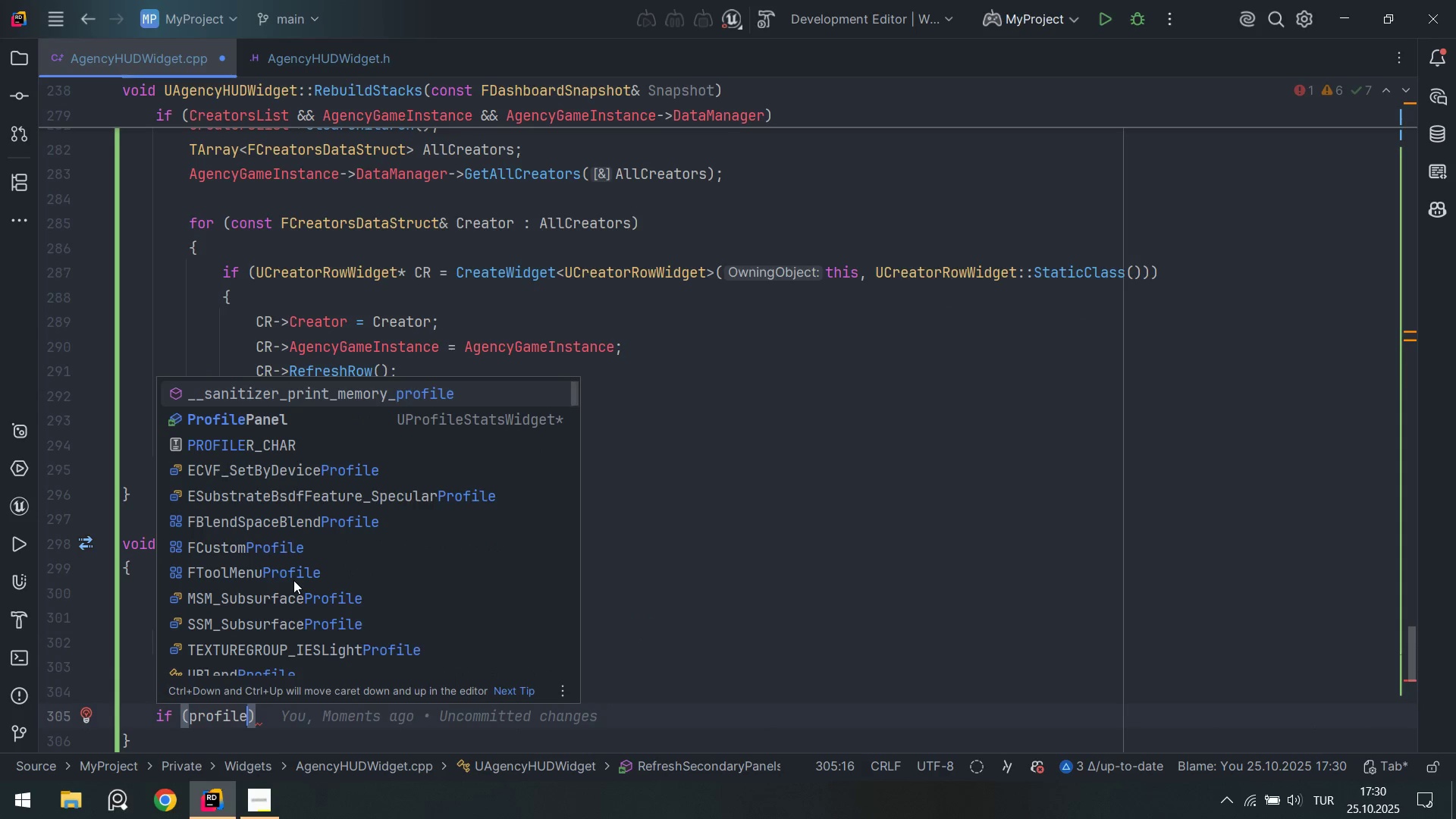 
key(ArrowDown)
 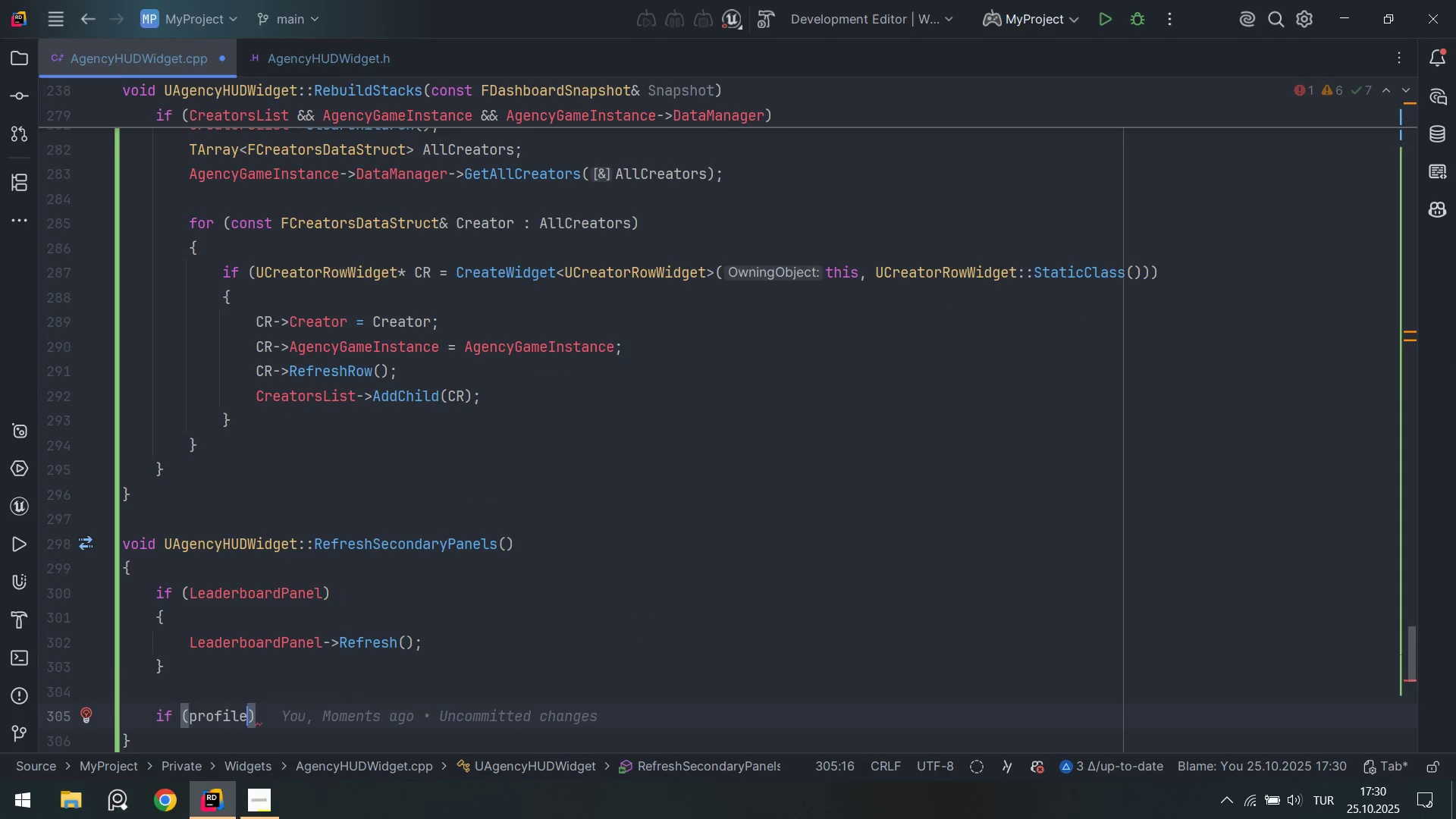 
key(Enter)
 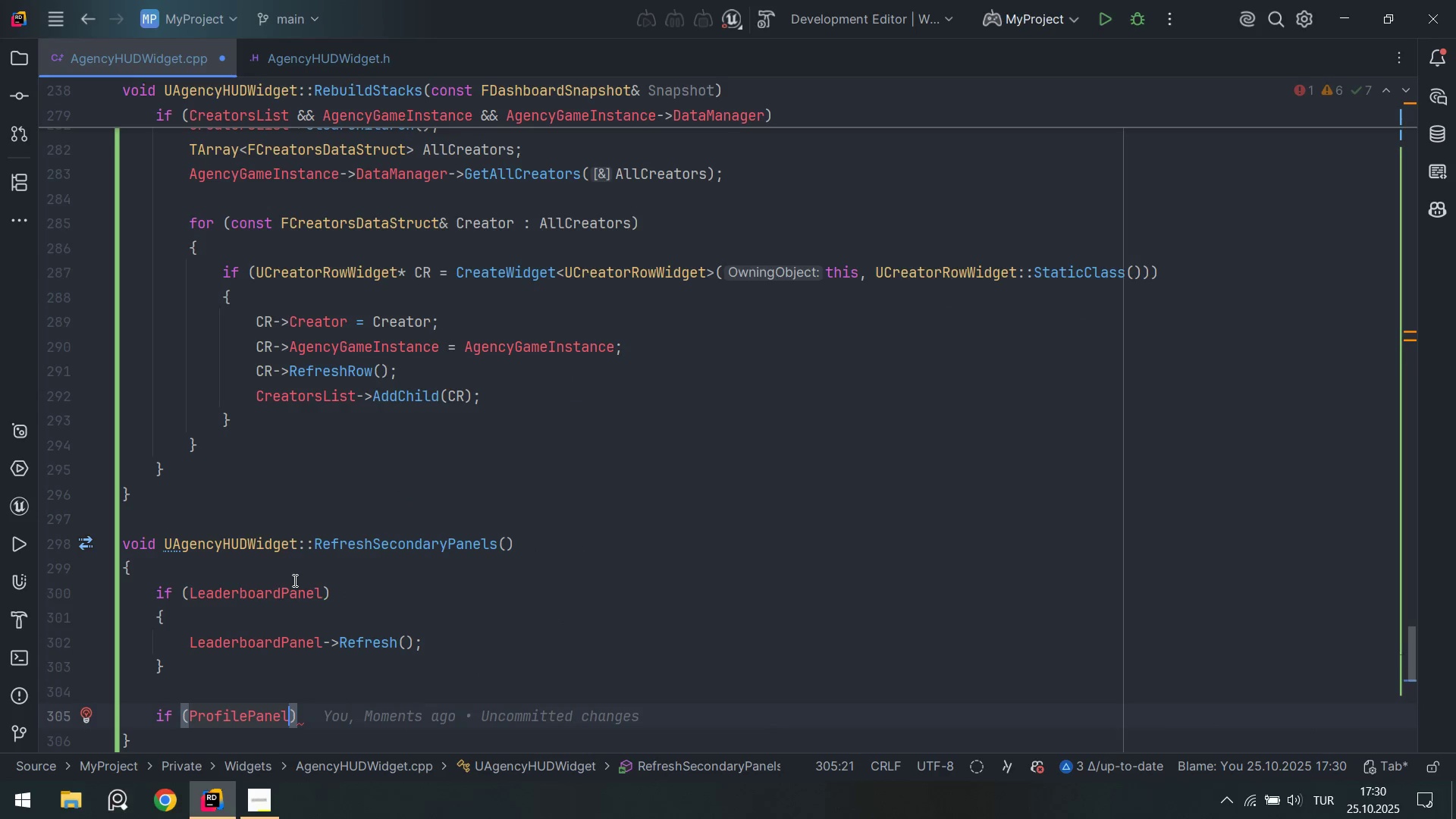 
key(ArrowRight)
 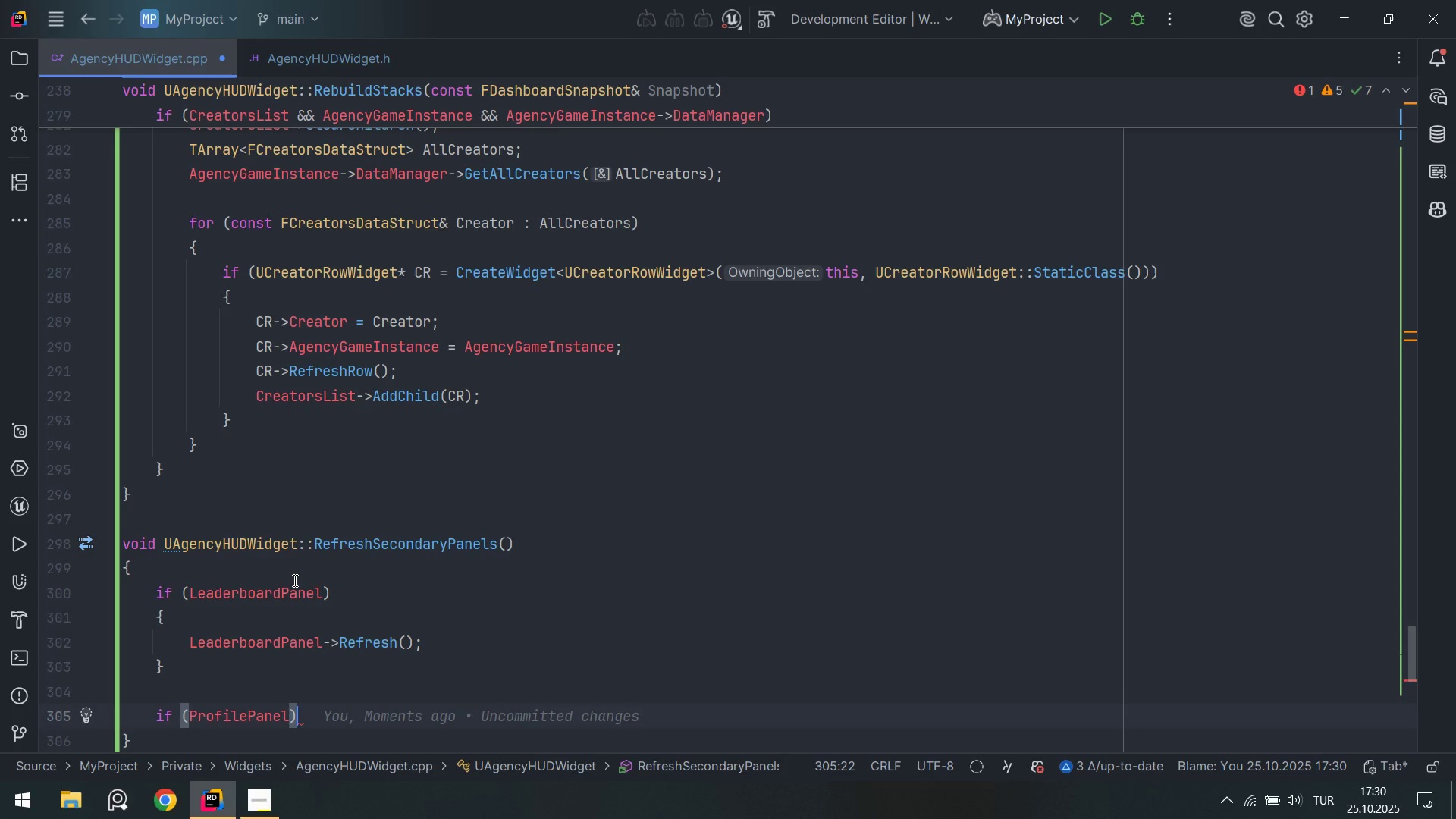 
key(Control+ControlLeft)
 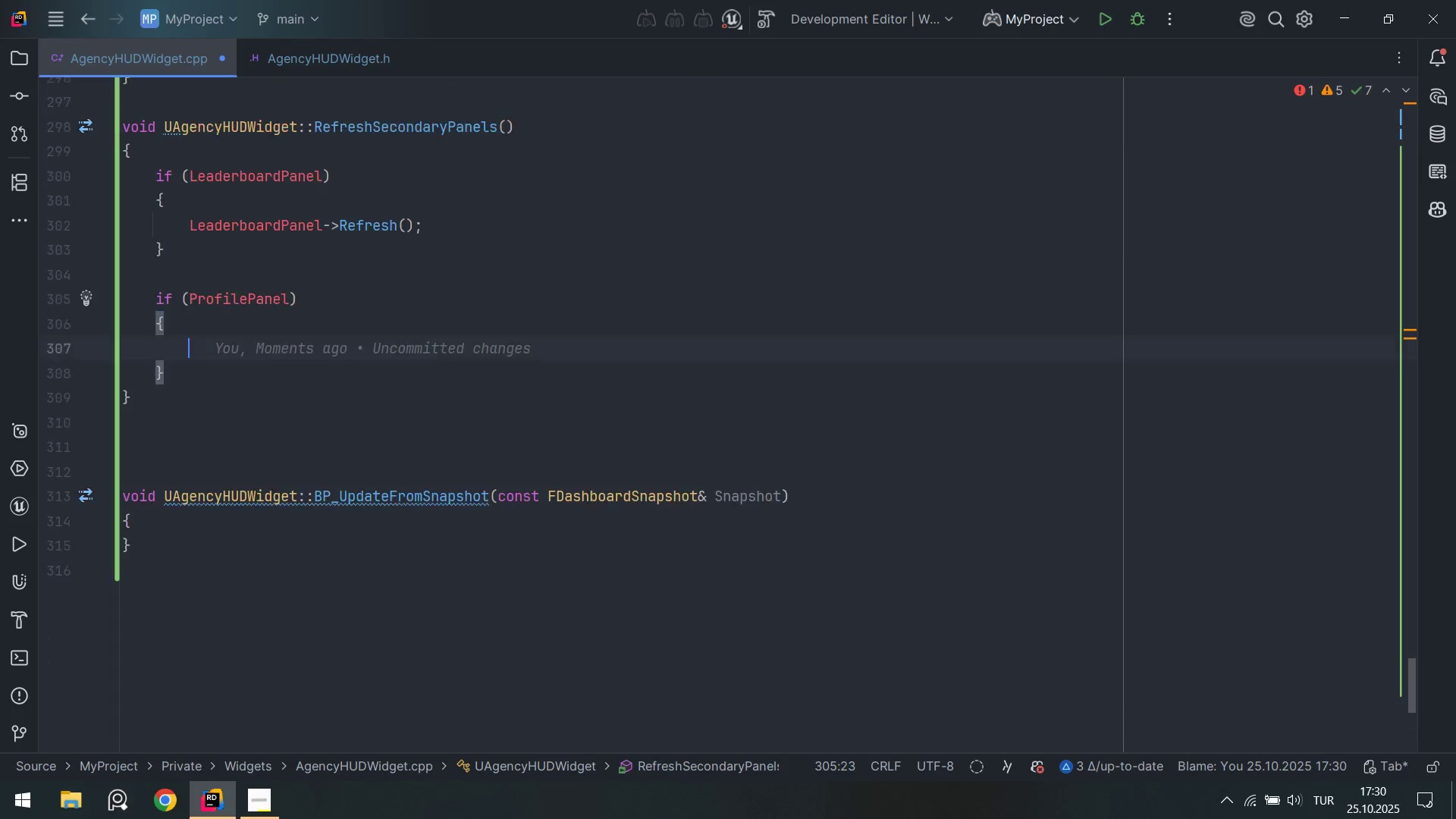 
key(Alt+Control+AltRight)
 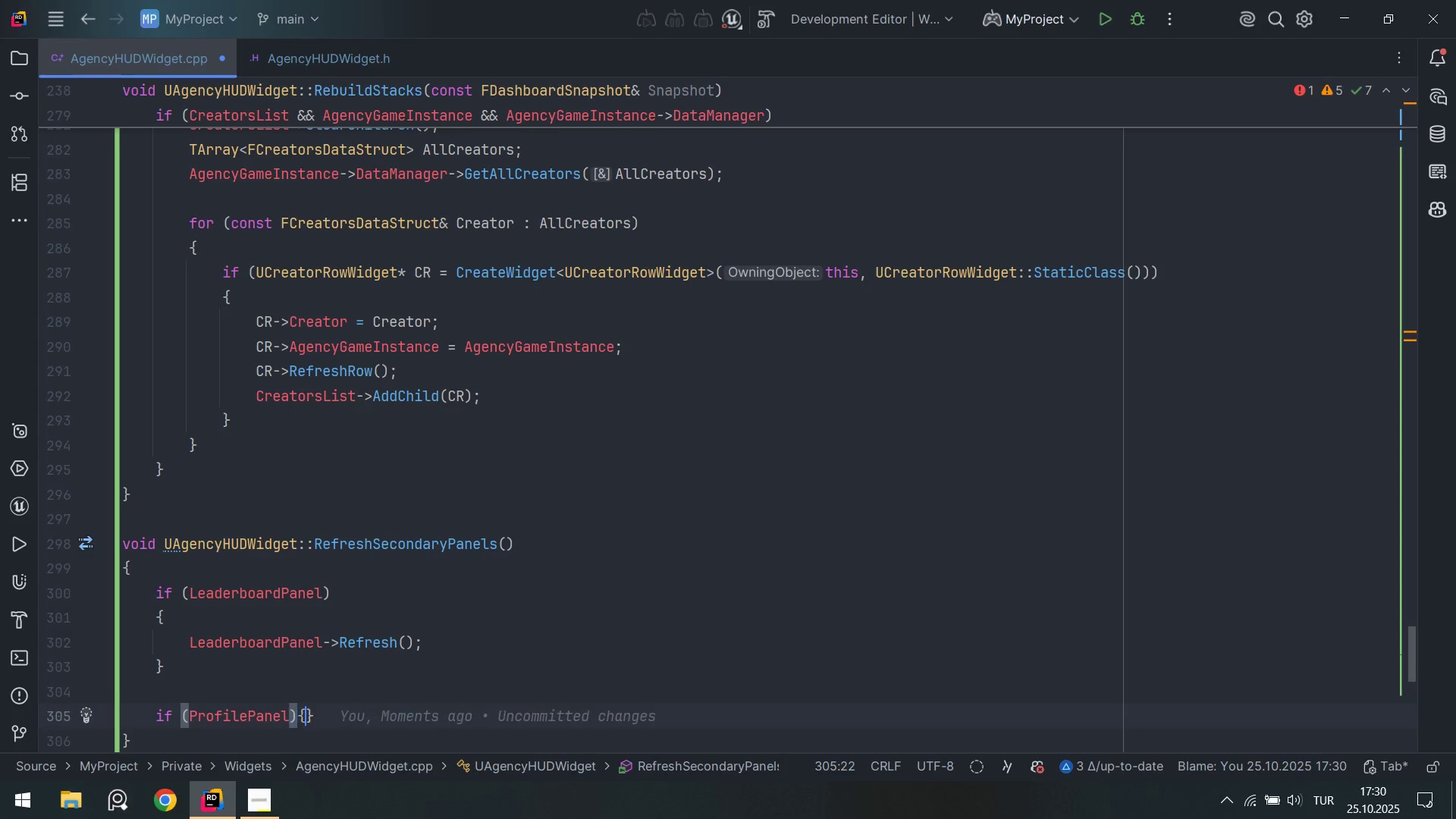 
key(Alt+Control+7)
 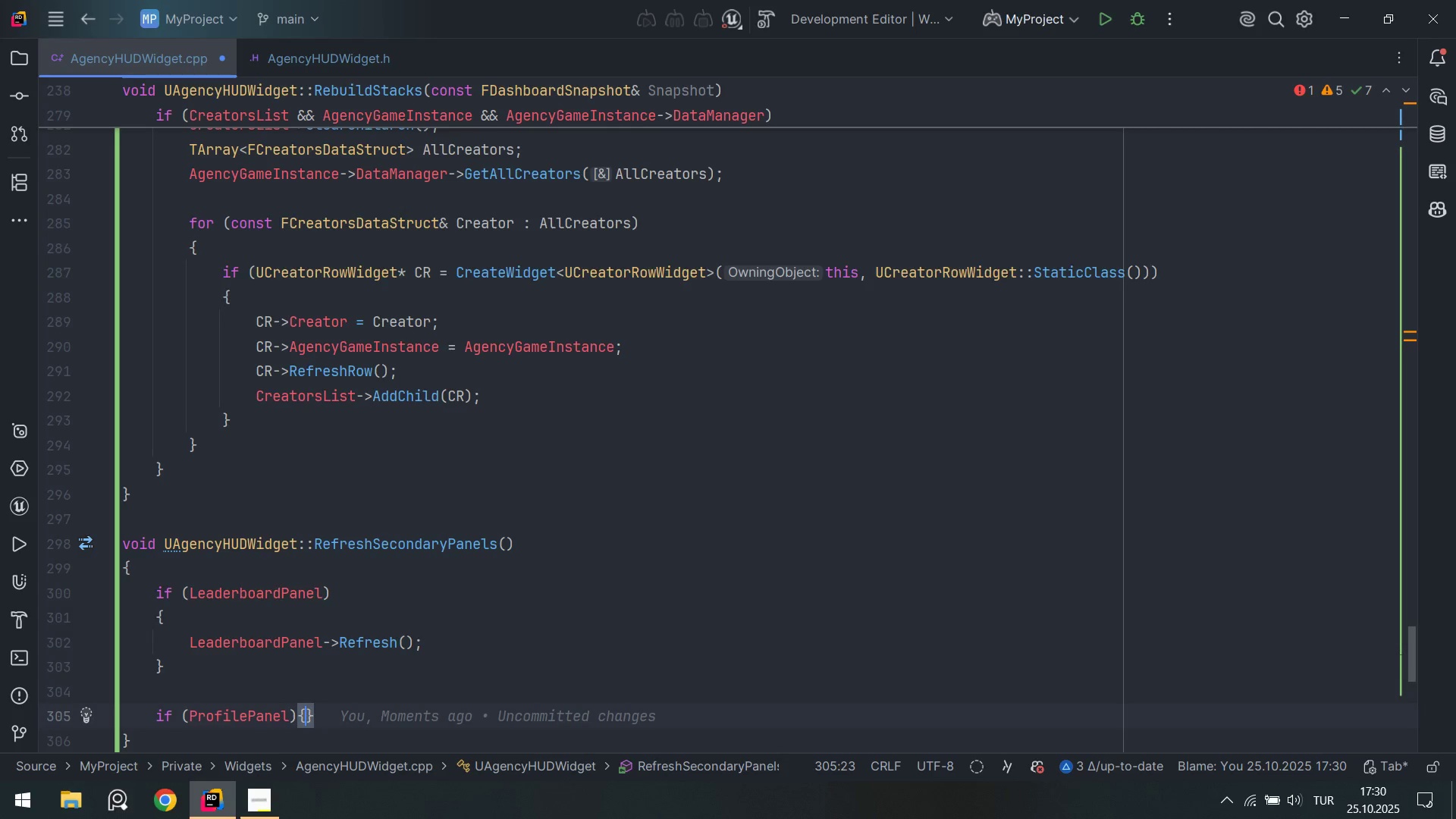 
key(Enter)
 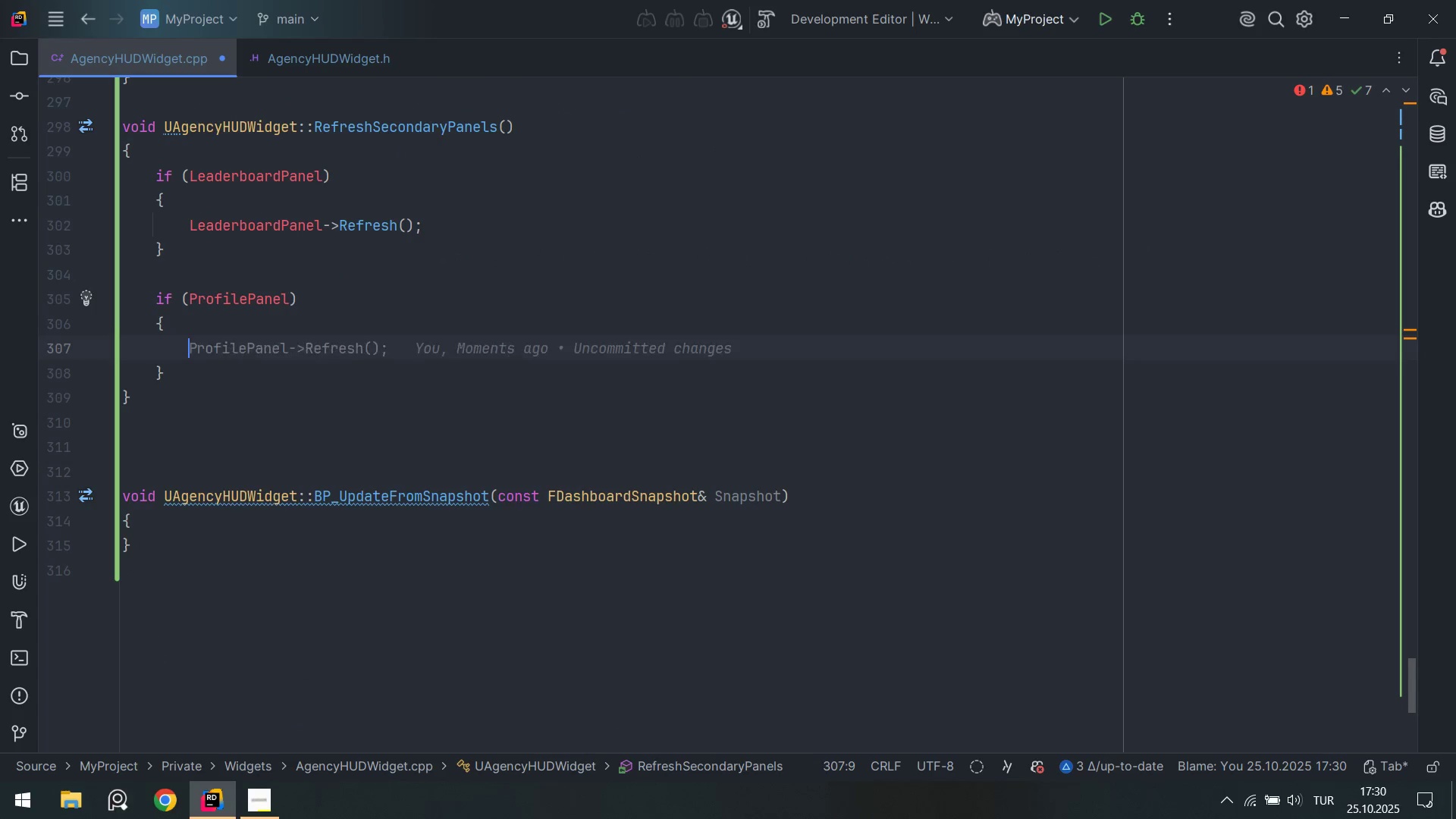 
type(prof'lep)
 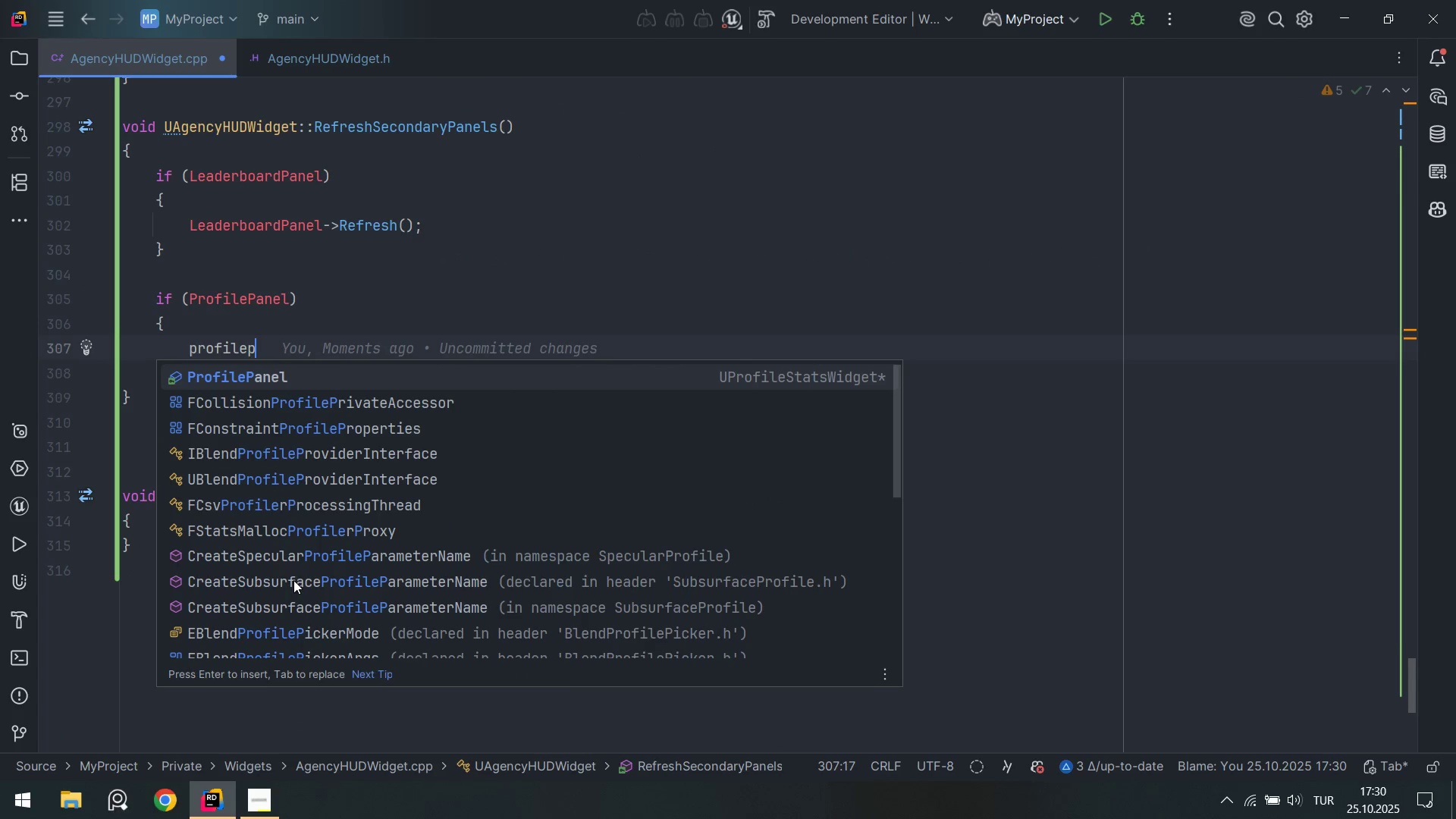 
key(Enter)
 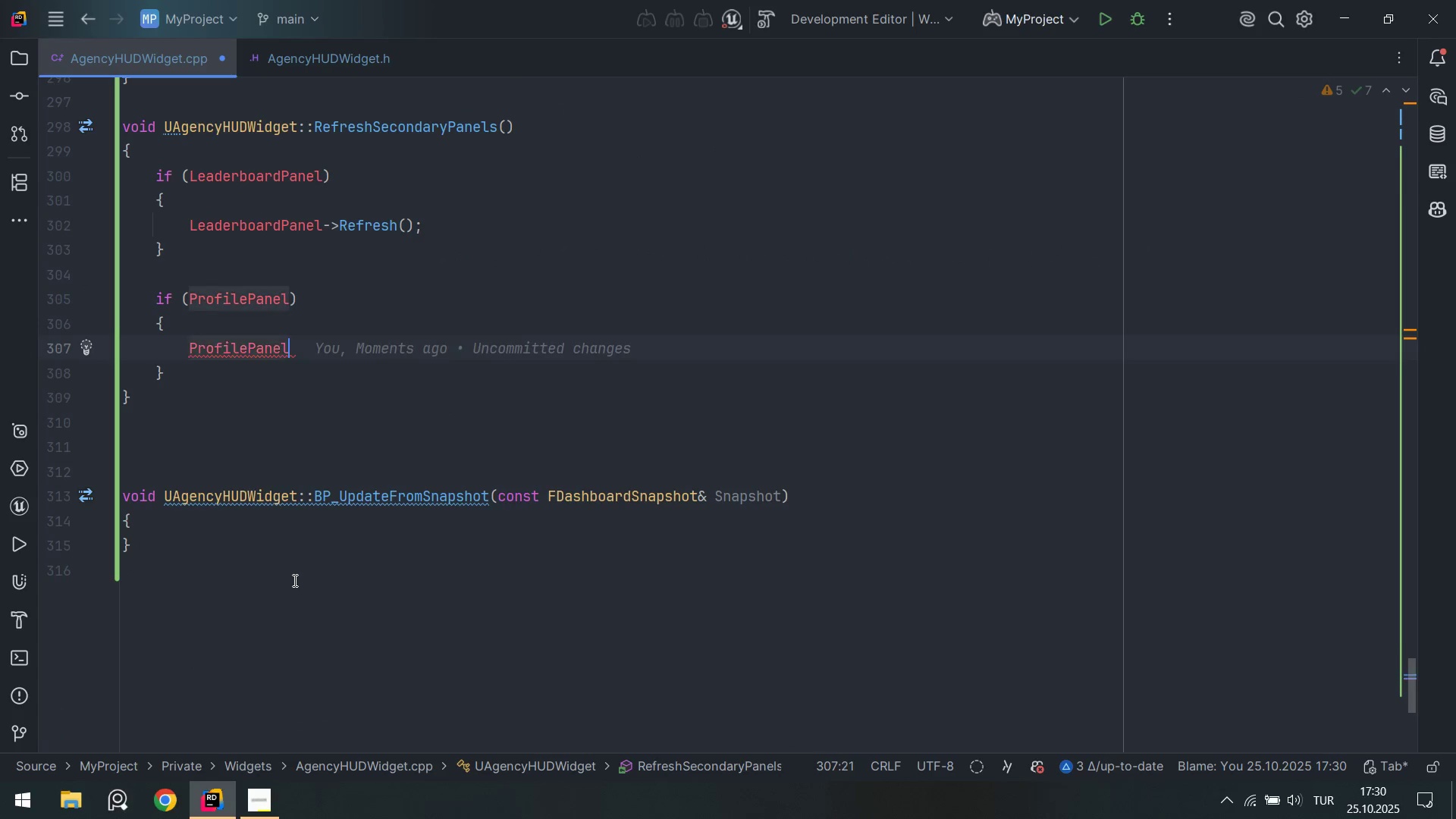 
type(.ref)
 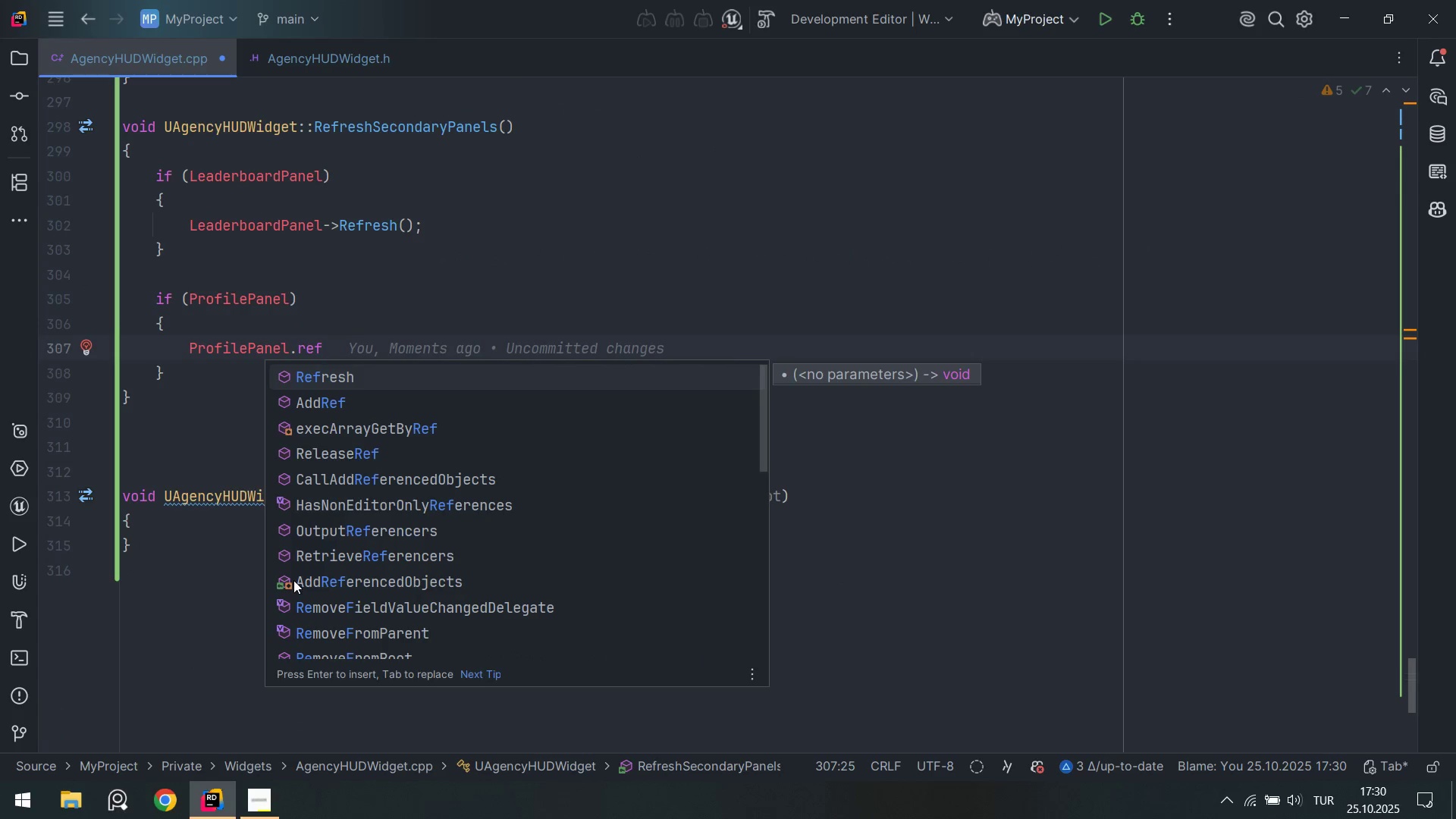 
key(Enter)
 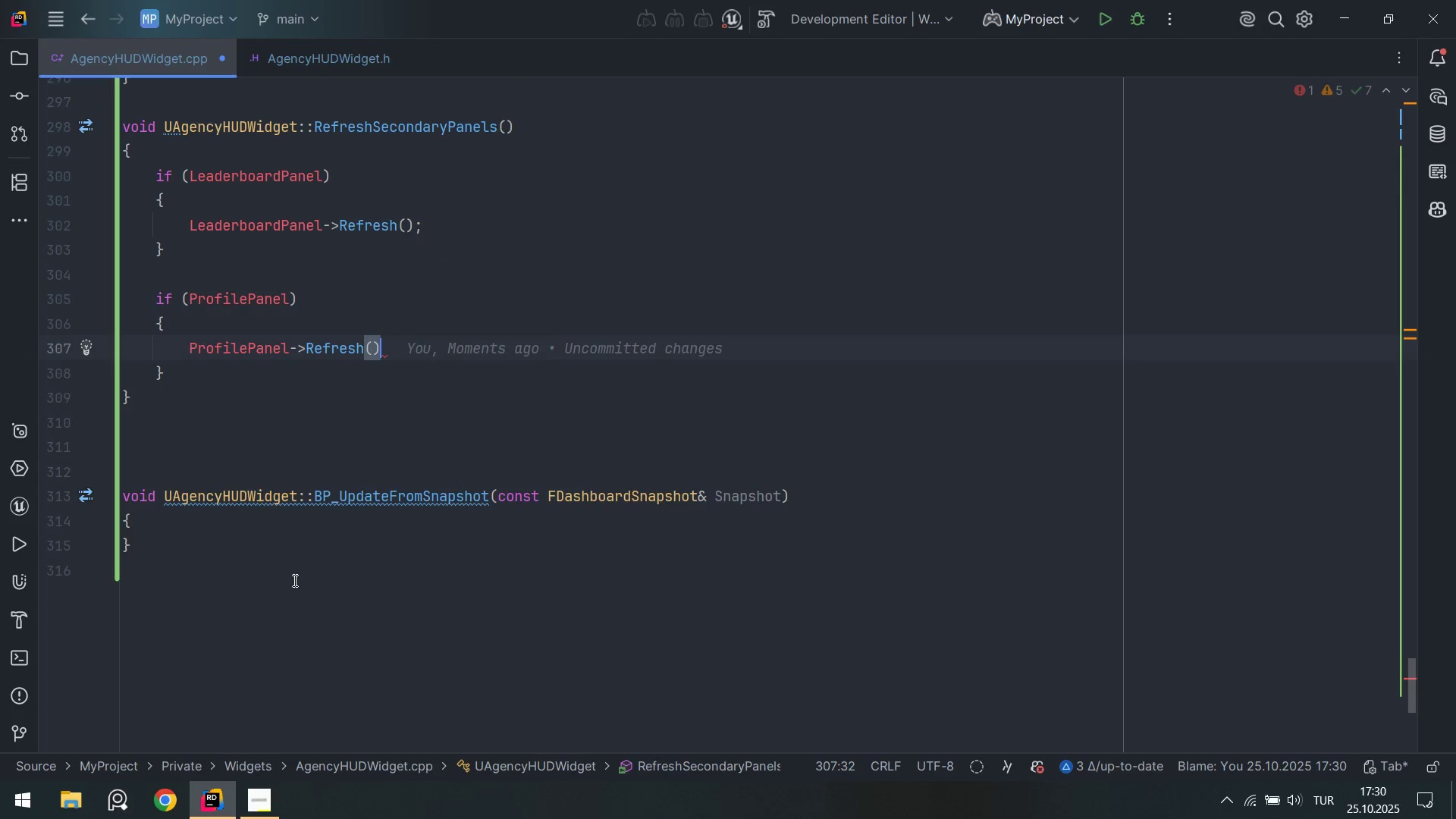 
key(Alt+AltLeft)
 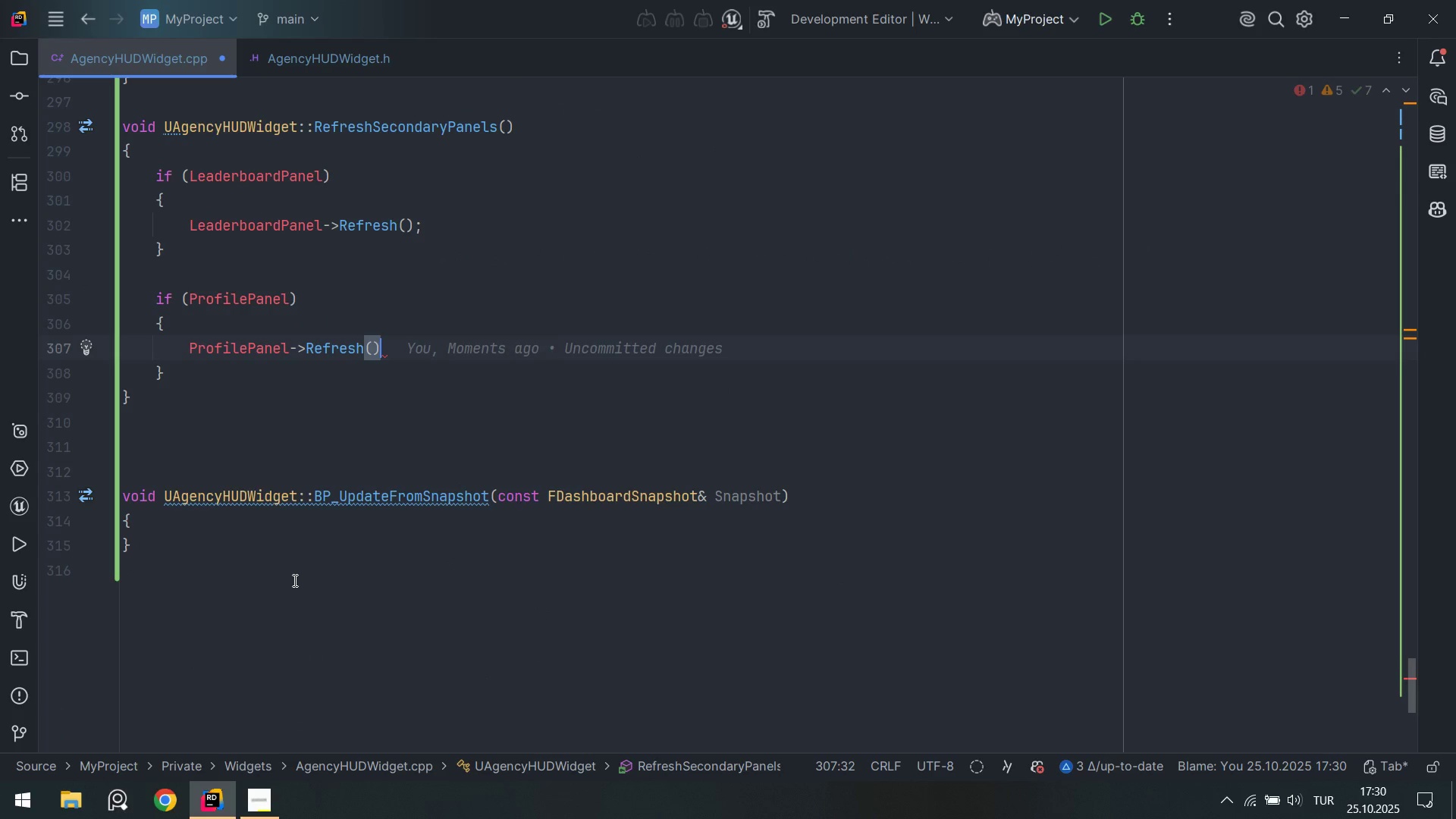 
key(Alt+Numpad5)
 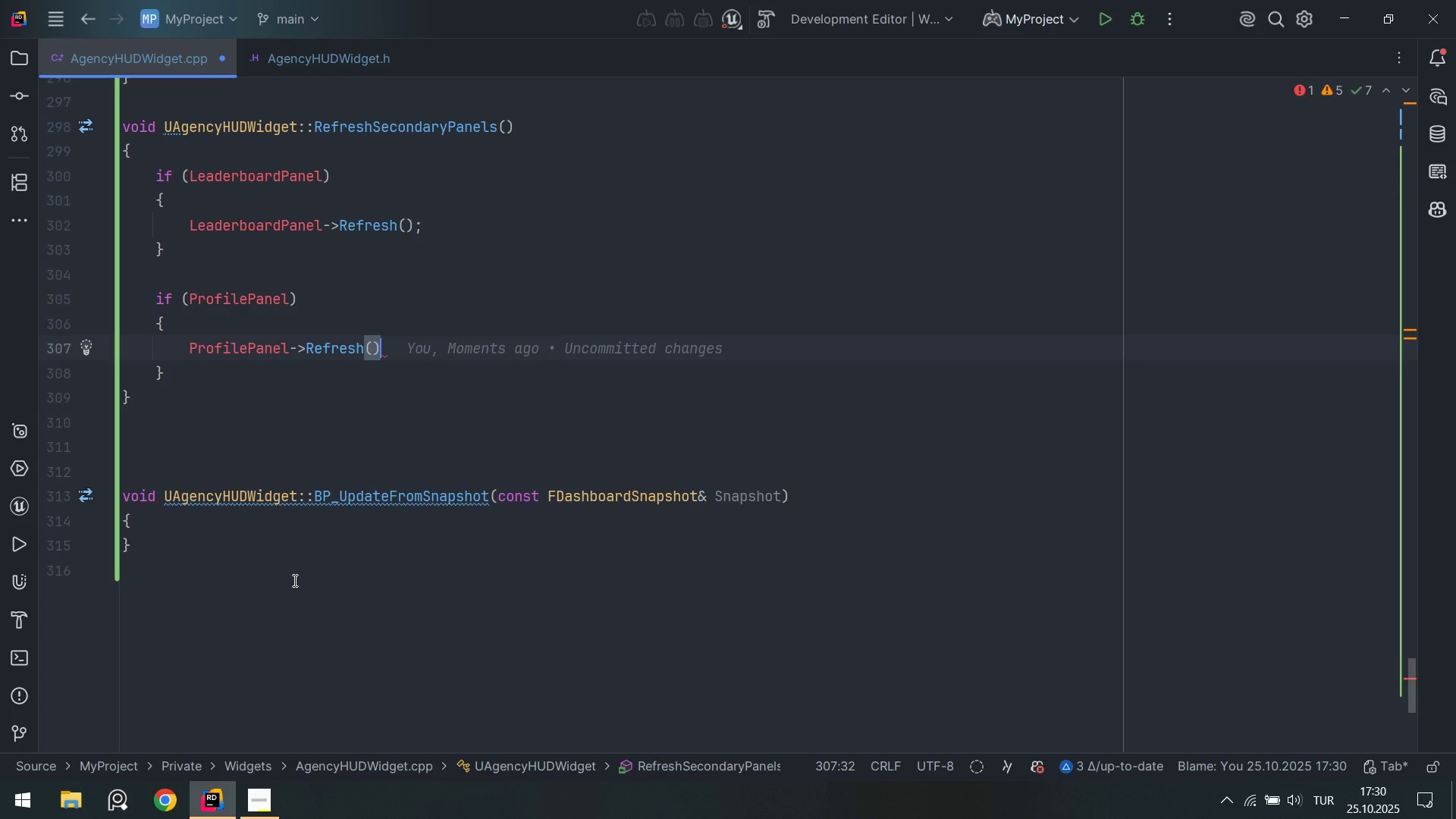 
key(Alt+Numpad9)
 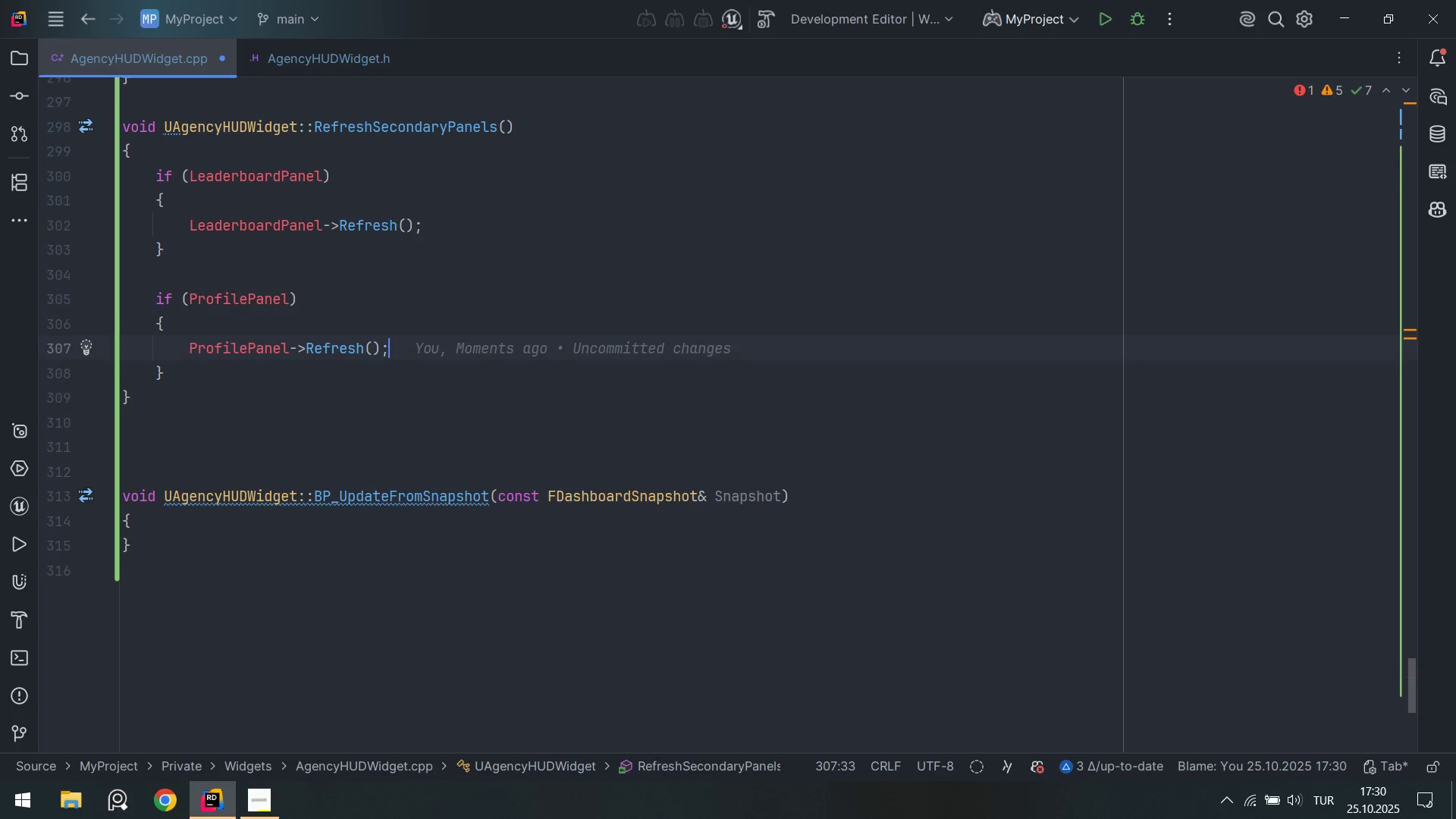 
key(Alt+AltLeft)
 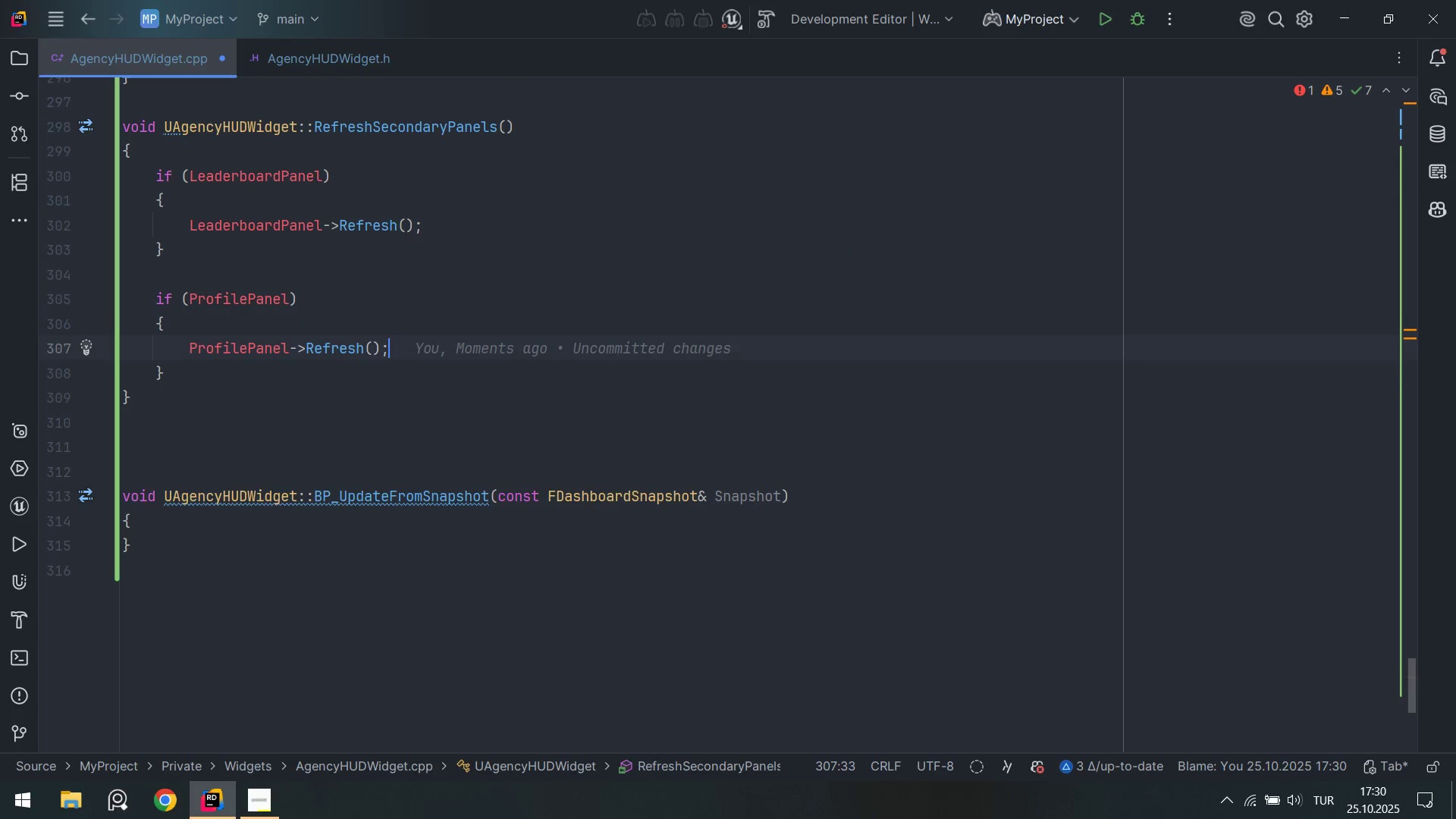 
key(Alt+Shift+ShiftLeft)
 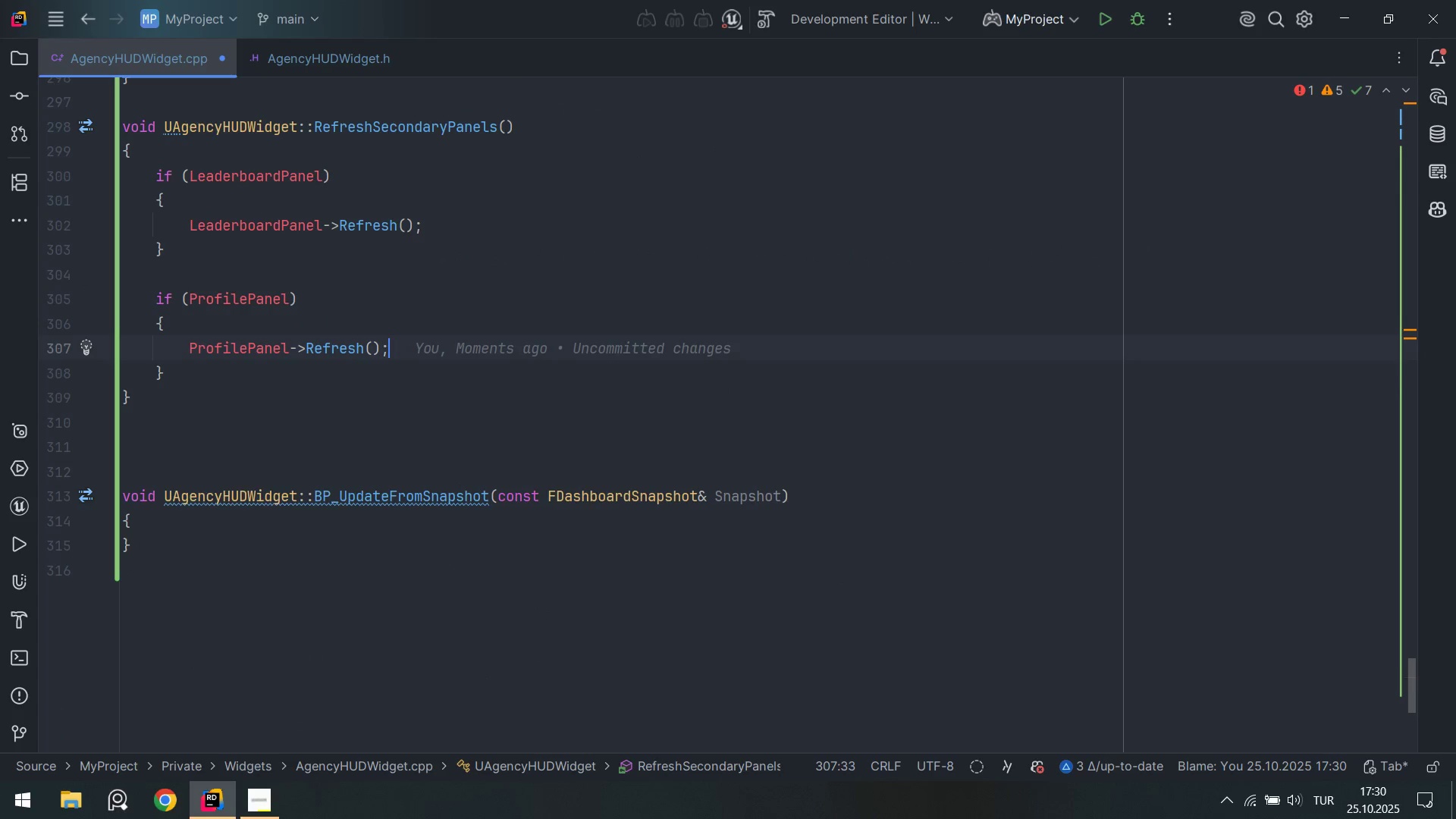 
key(Alt+Shift+F)
 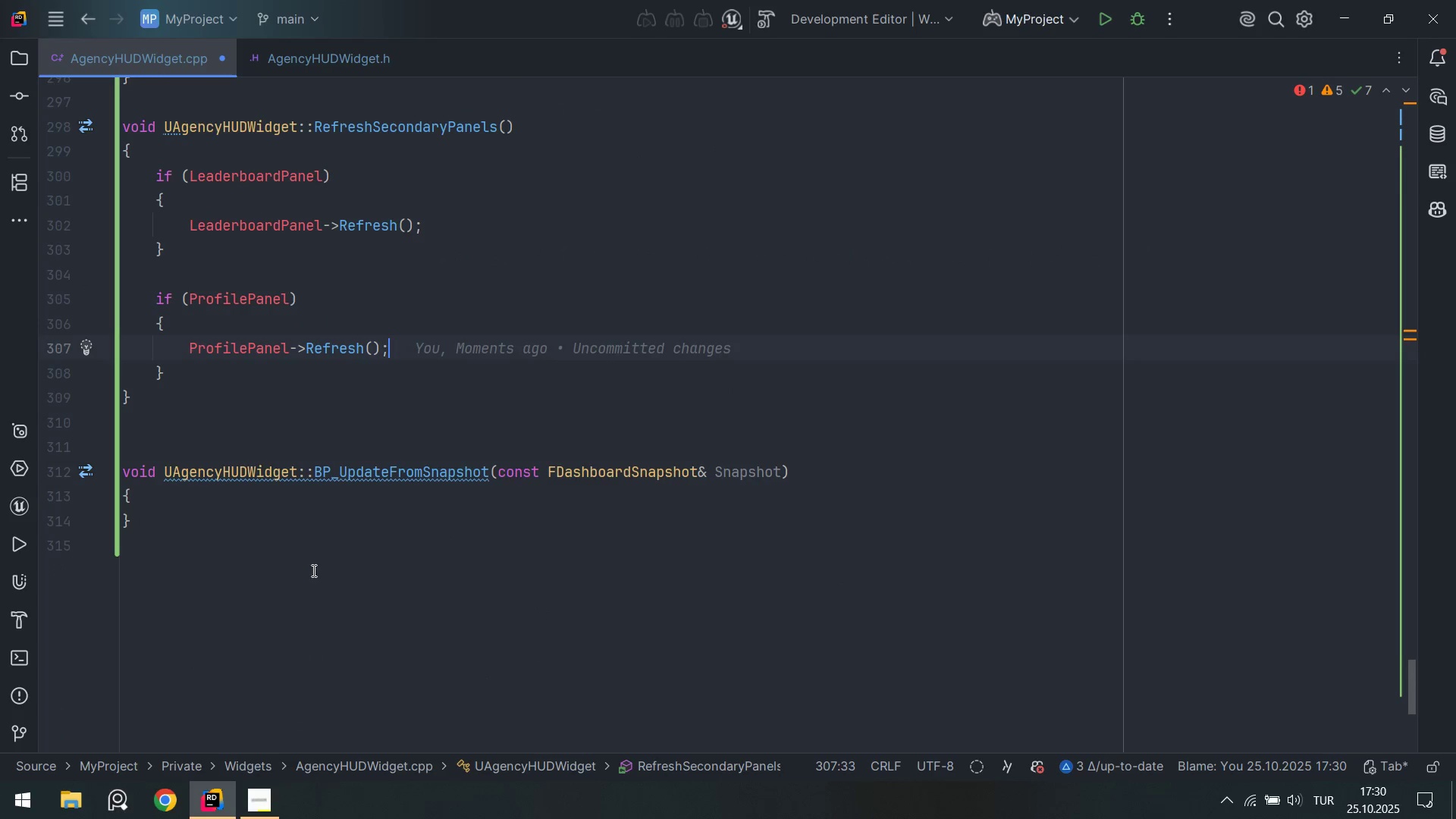 
key(Control+ControlLeft)
 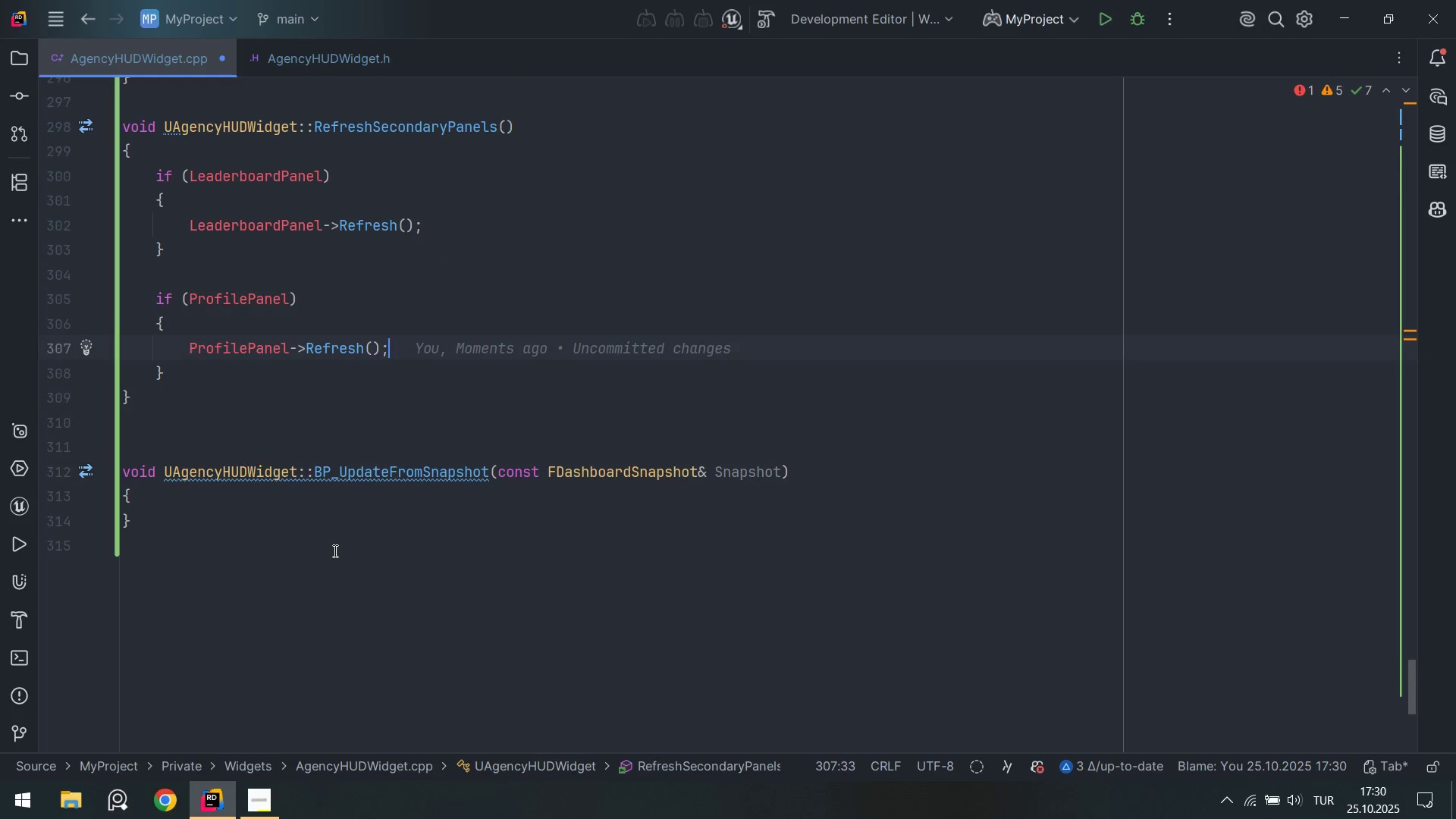 
key(Control+S)
 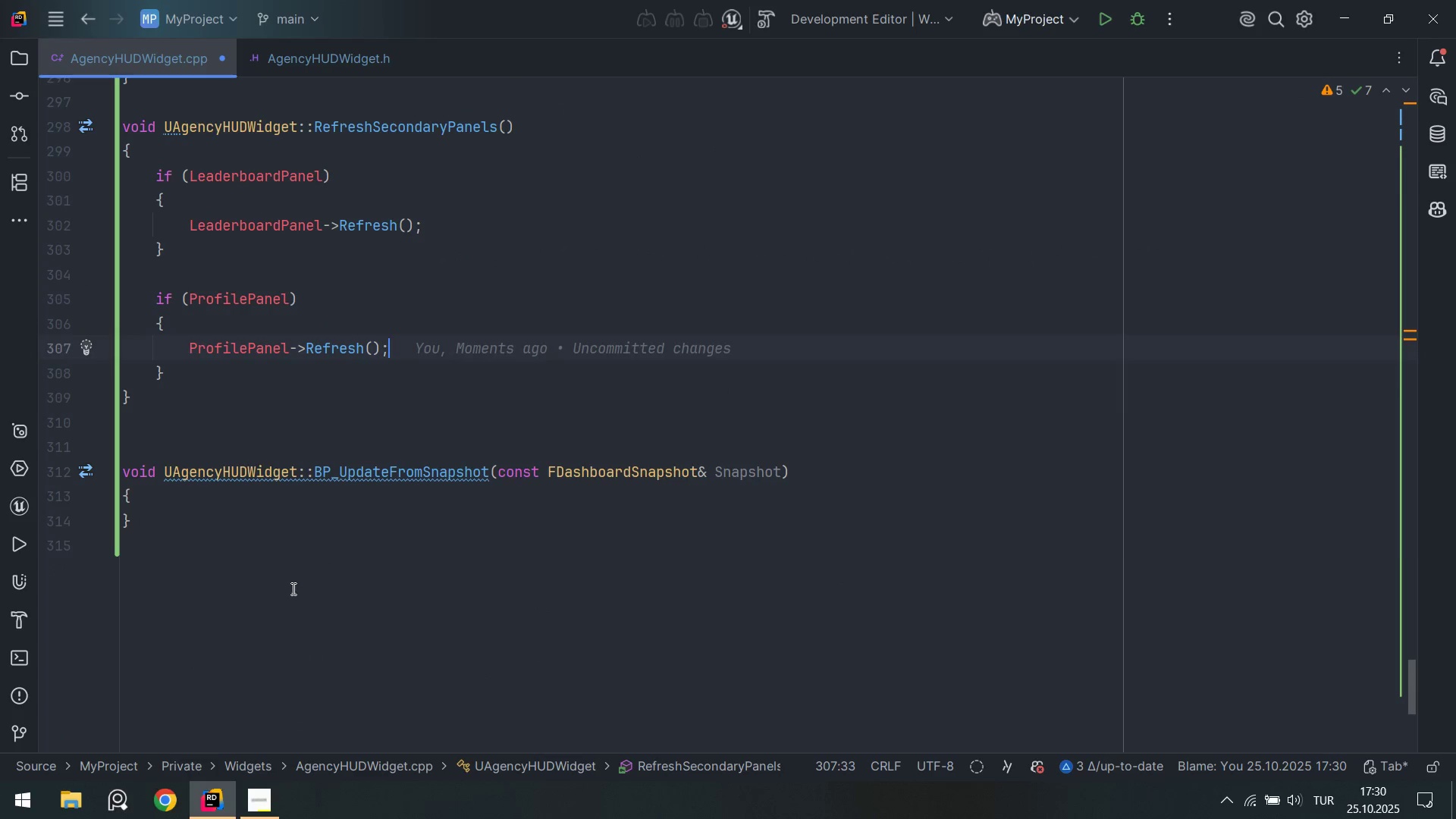 
left_click_drag(start_coordinate=[292, 588], to_coordinate=[109, 411])
 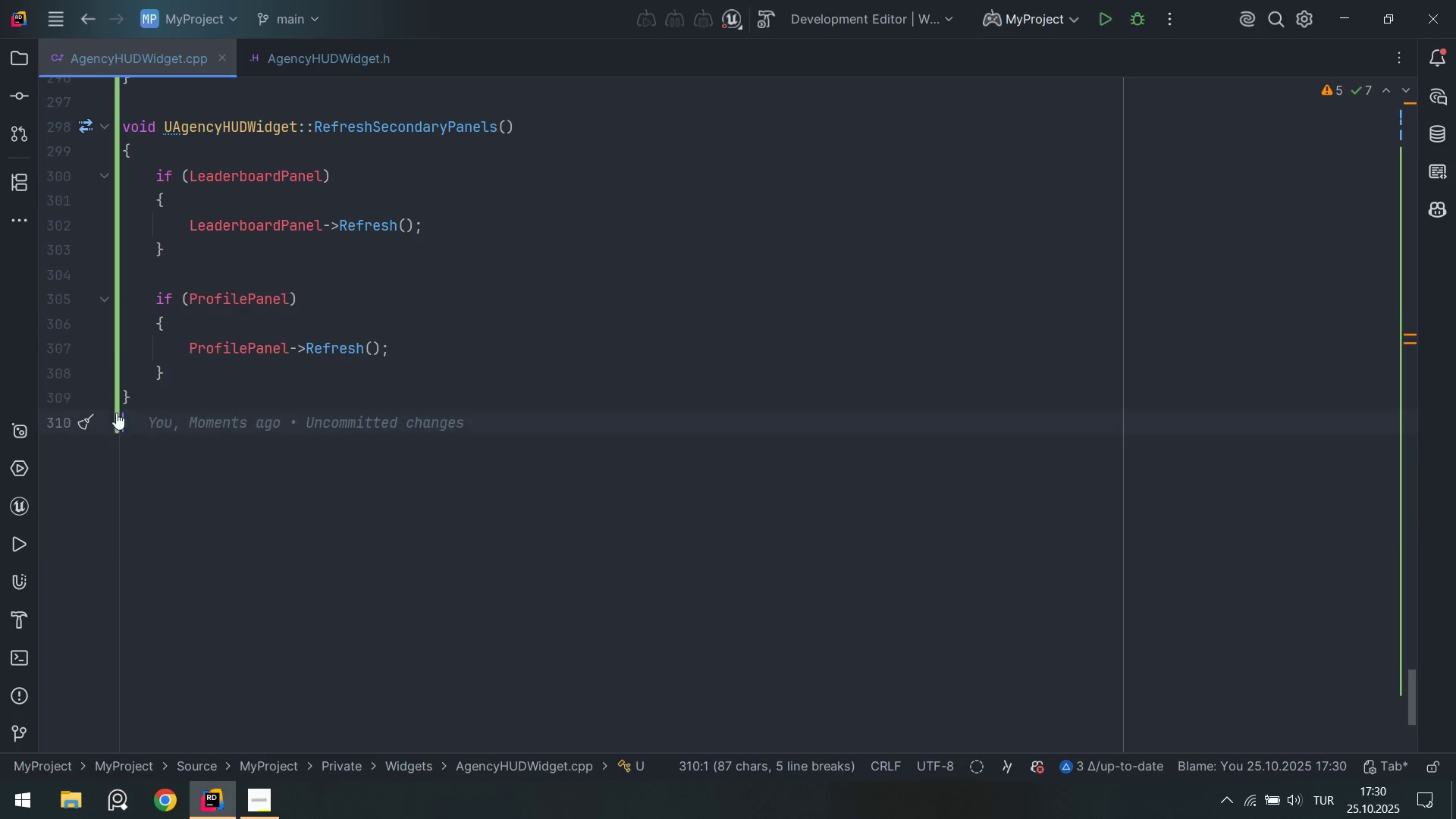 
key(Control+X)
 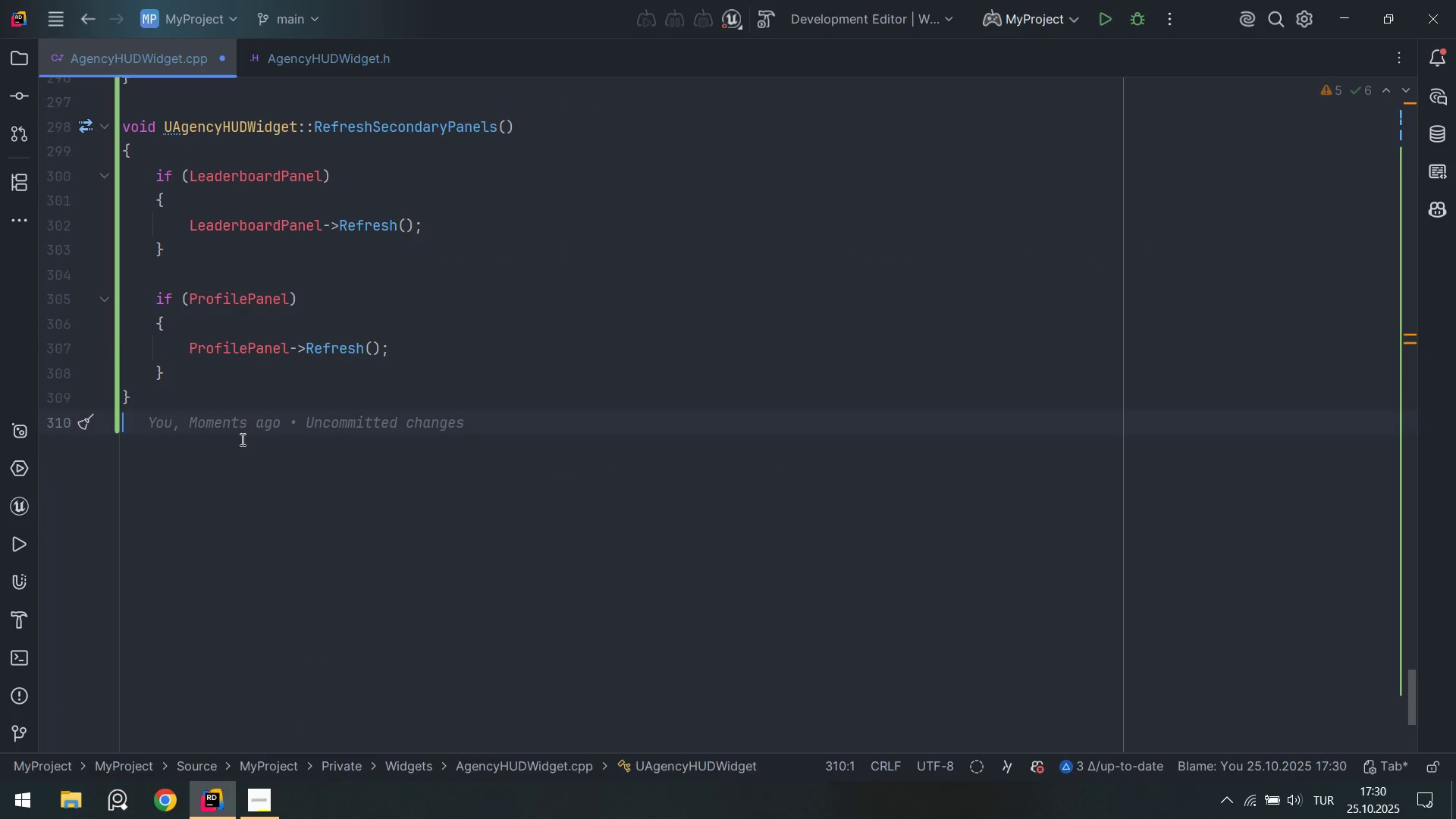 
key(Control+S)
 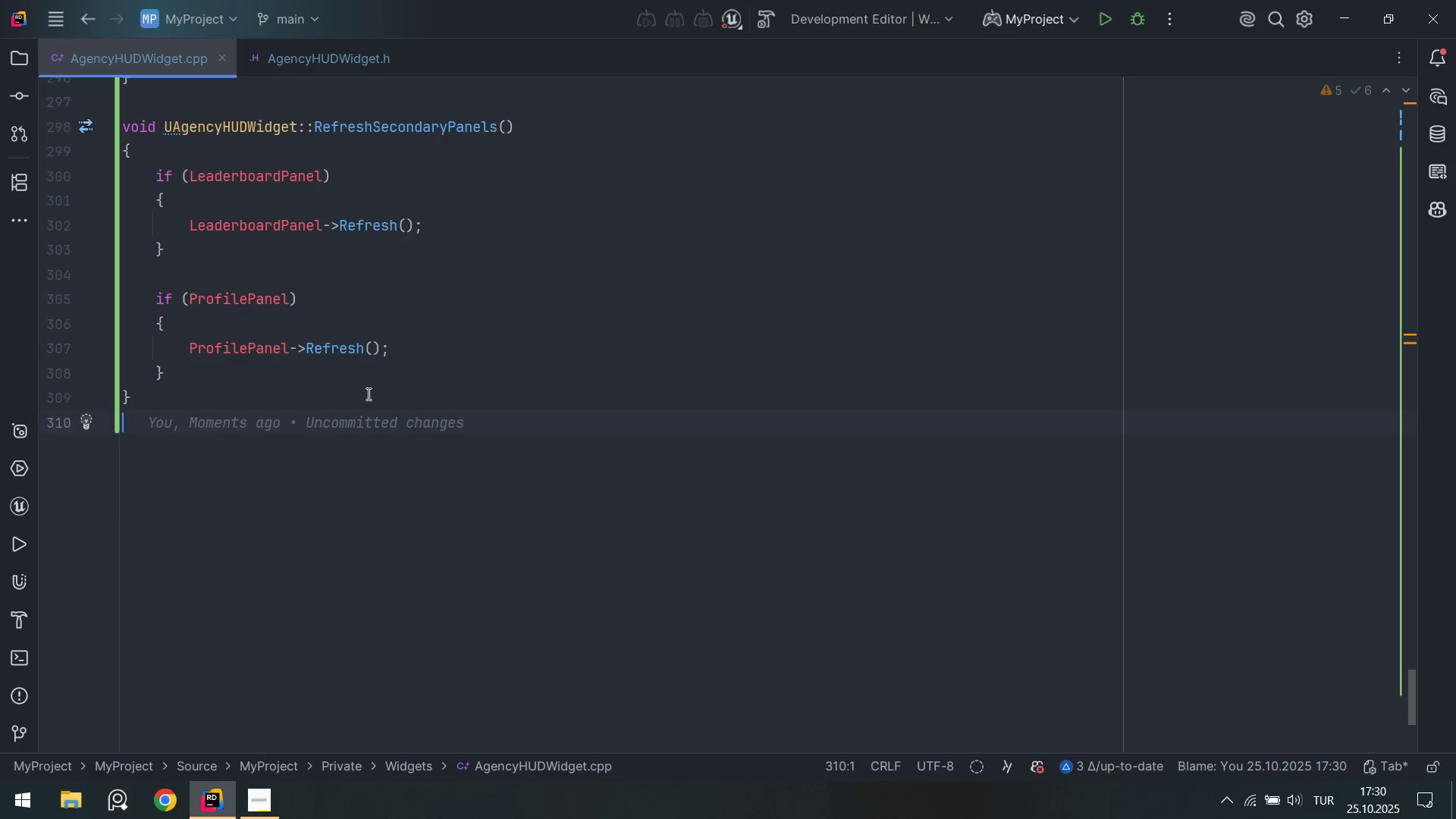 
scroll: coordinate [429, 399], scroll_direction: up, amount: 4.0
 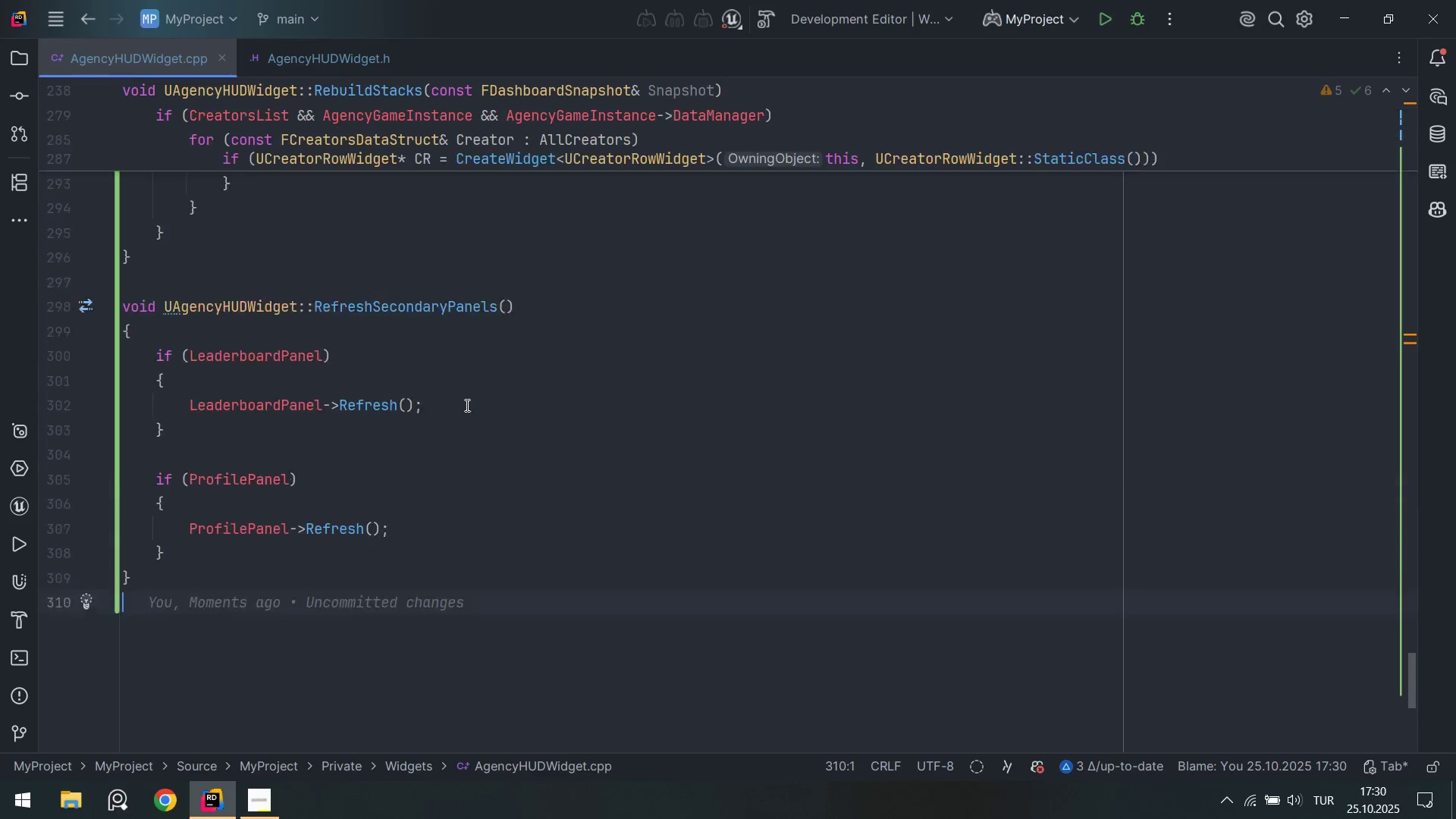 
key(Control+ControlLeft)
 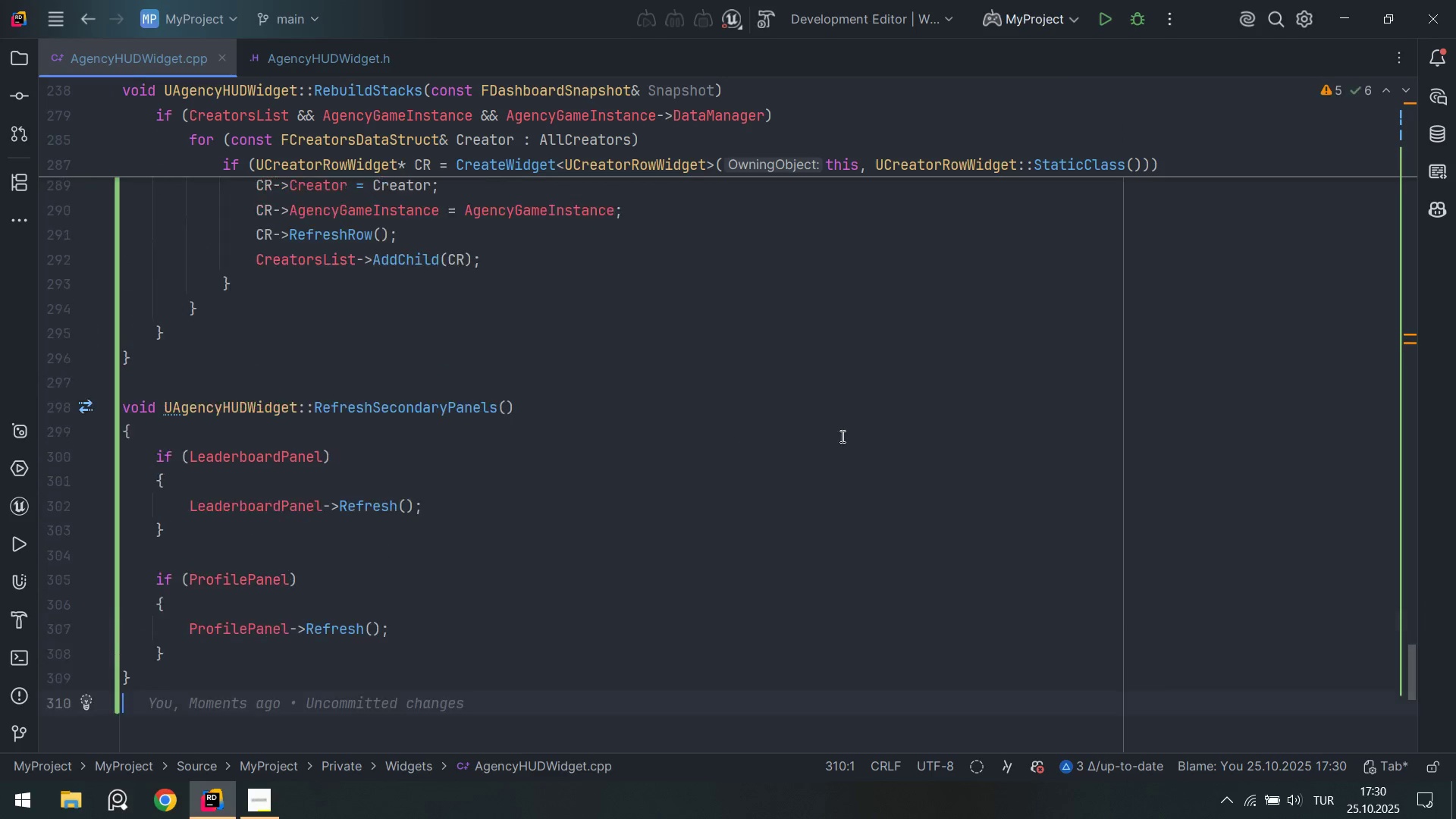 